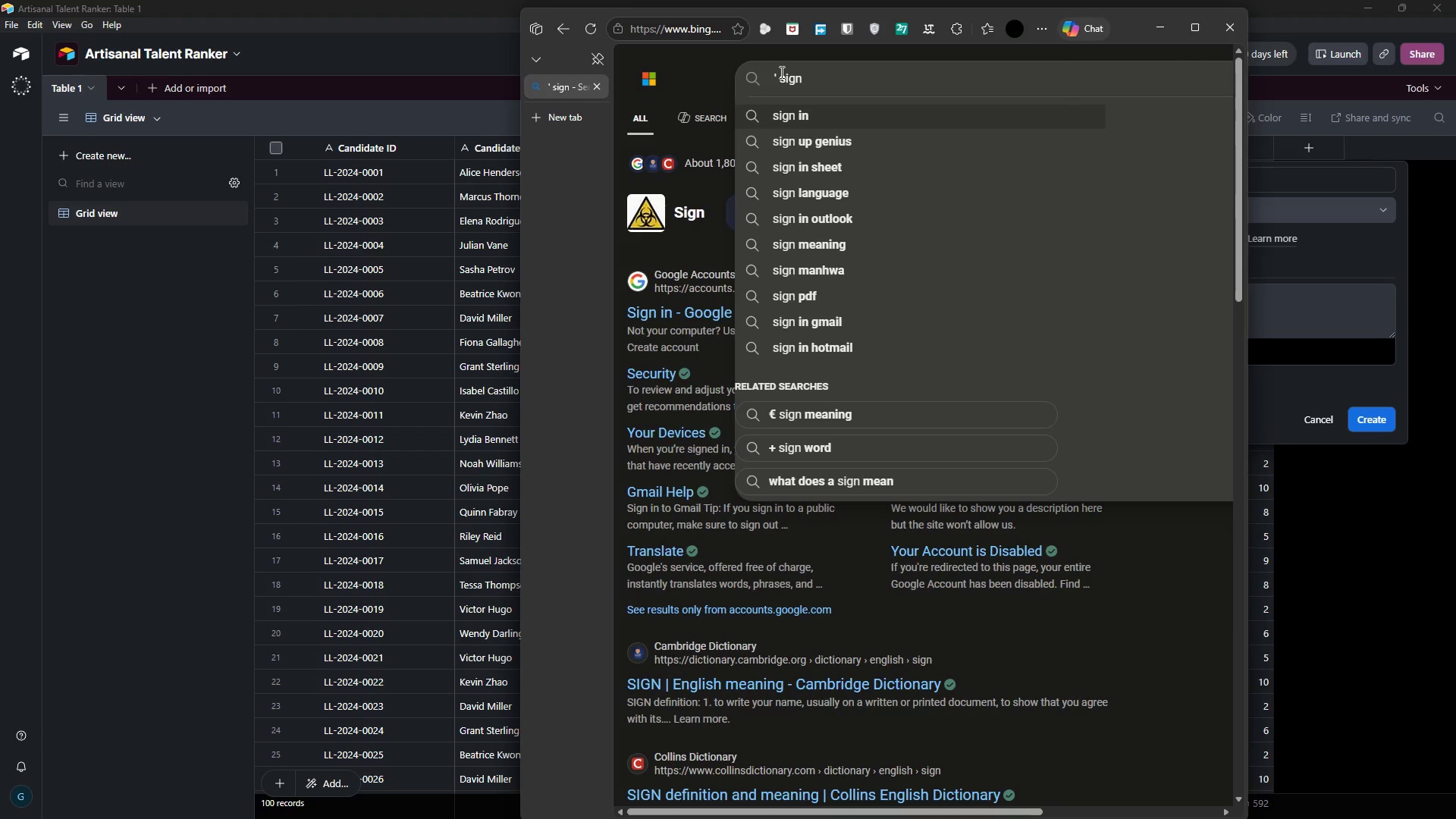 
key(Quote)
 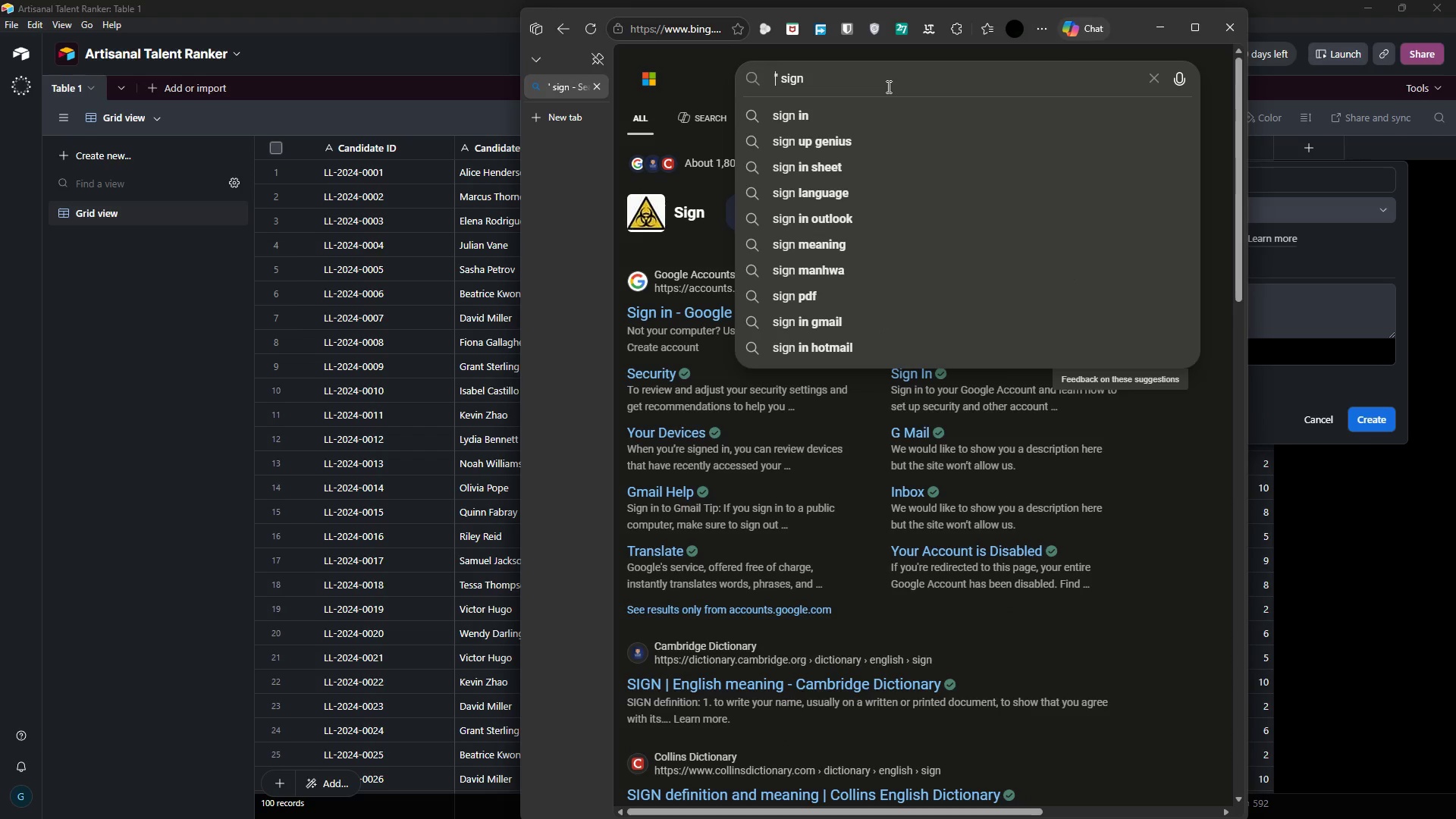 
key(Backspace)
 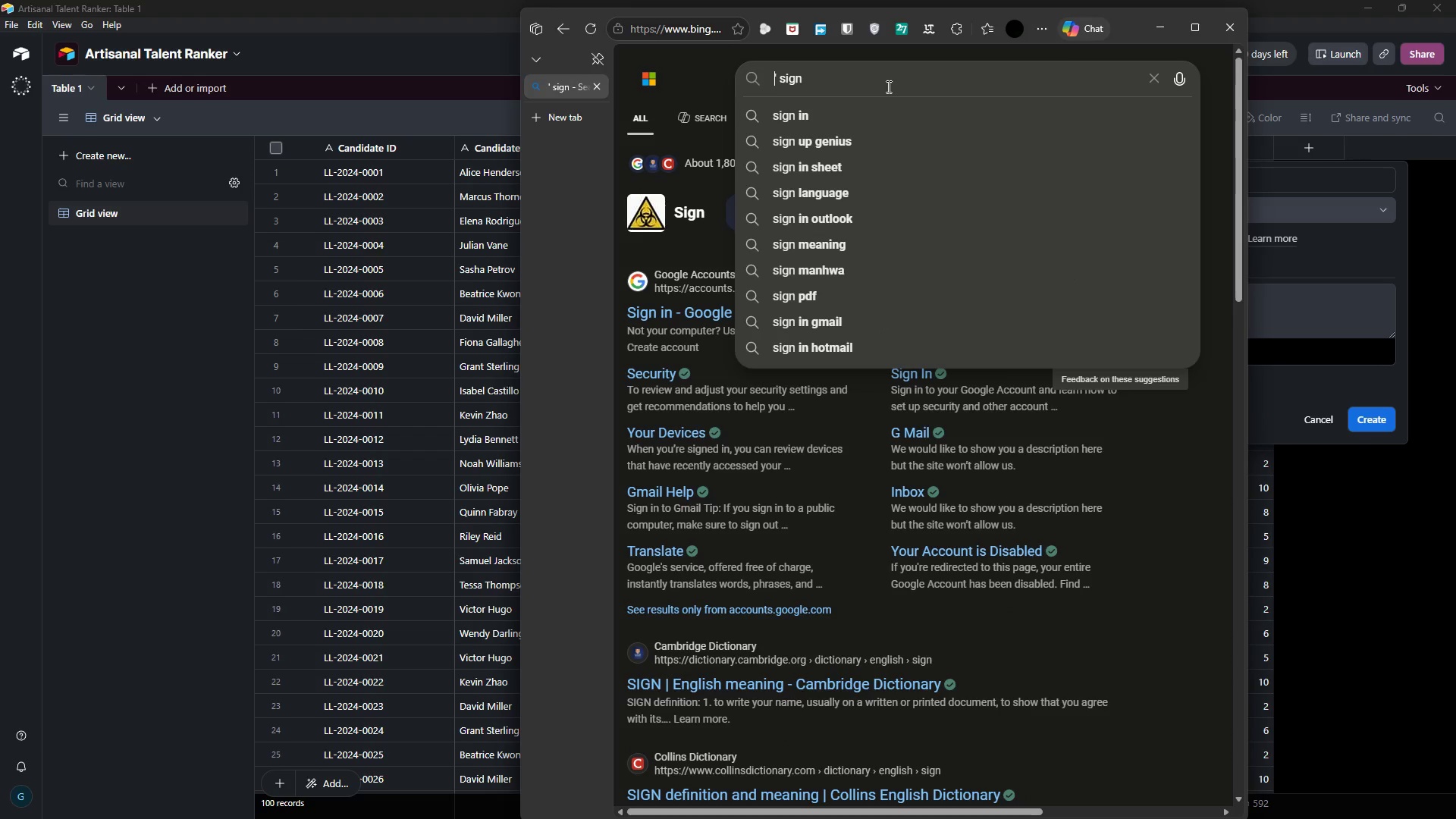 
key(ArrowRight)
 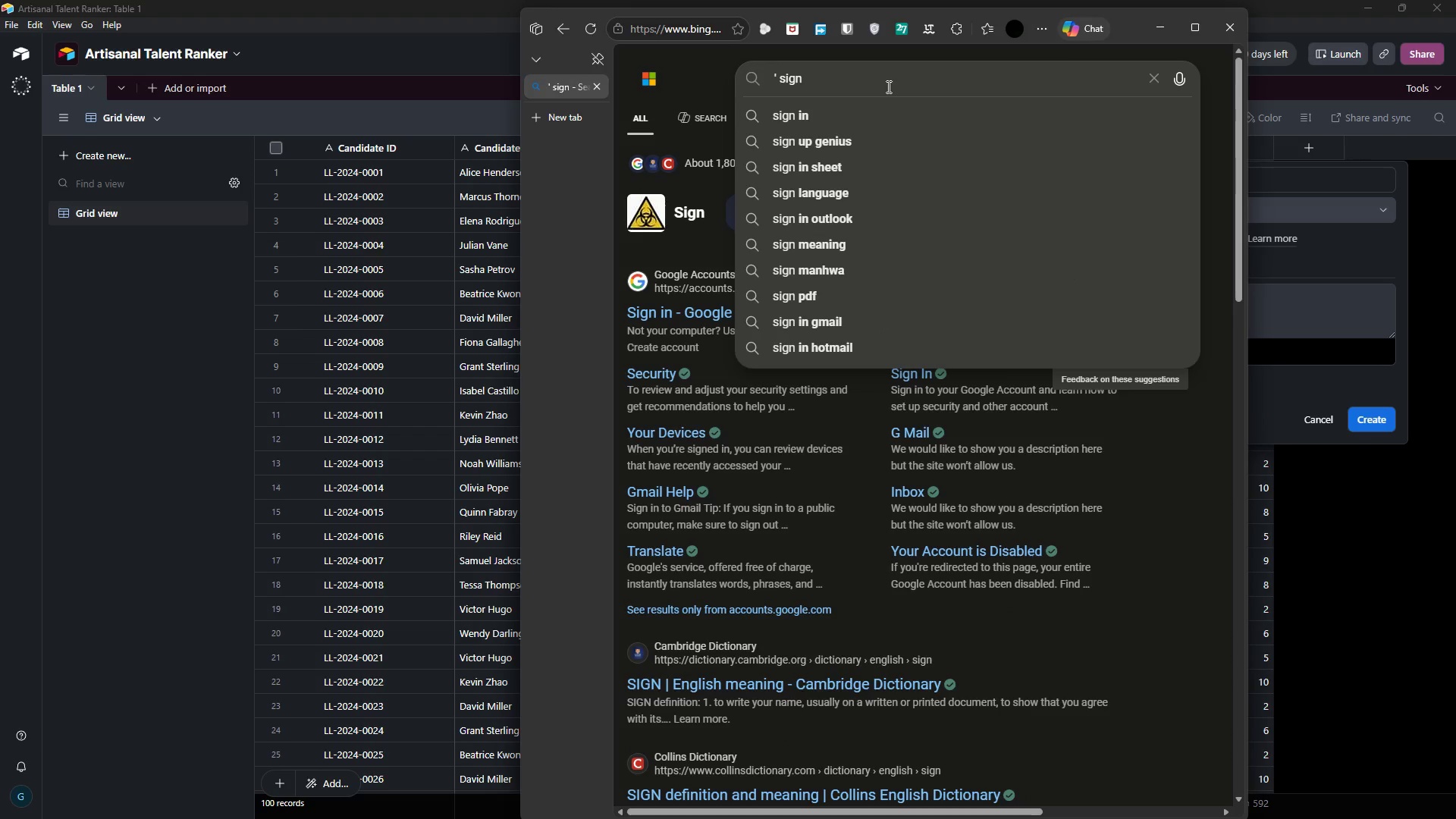 
key(Backspace)
 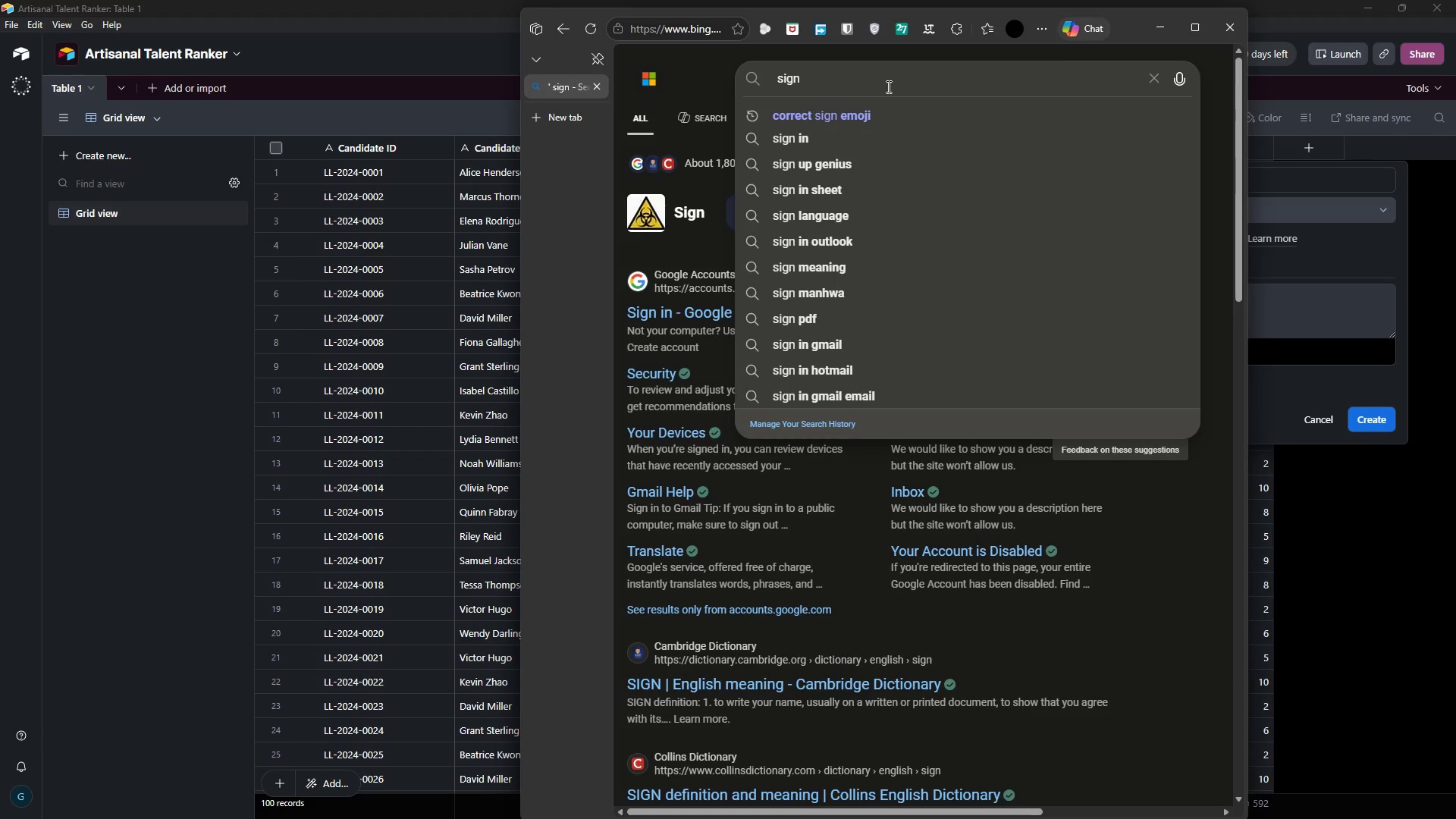 
key(Quote)
 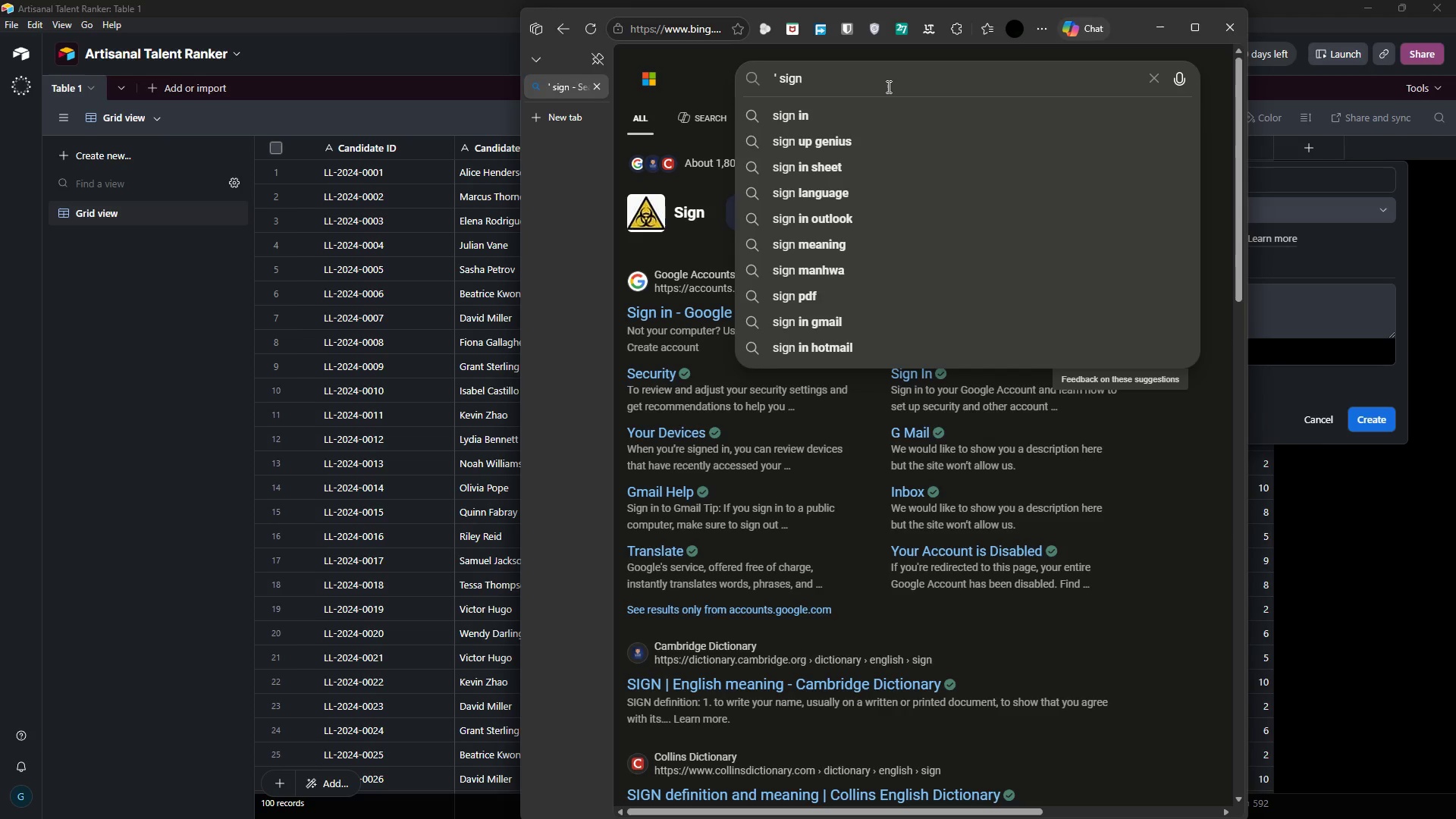 
key(ArrowRight)
 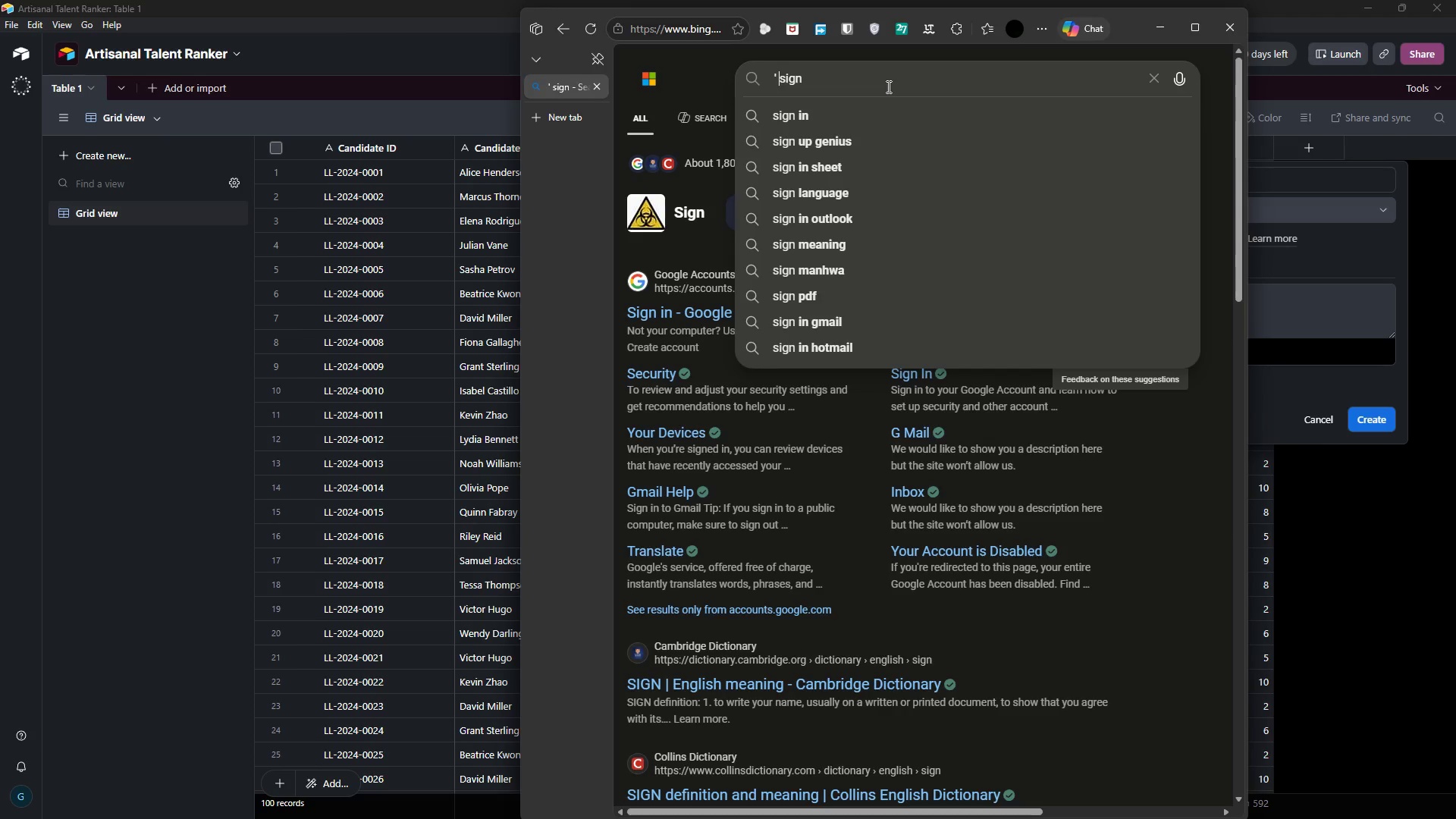 
hold_key(key=ArrowRight, duration=0.62)
 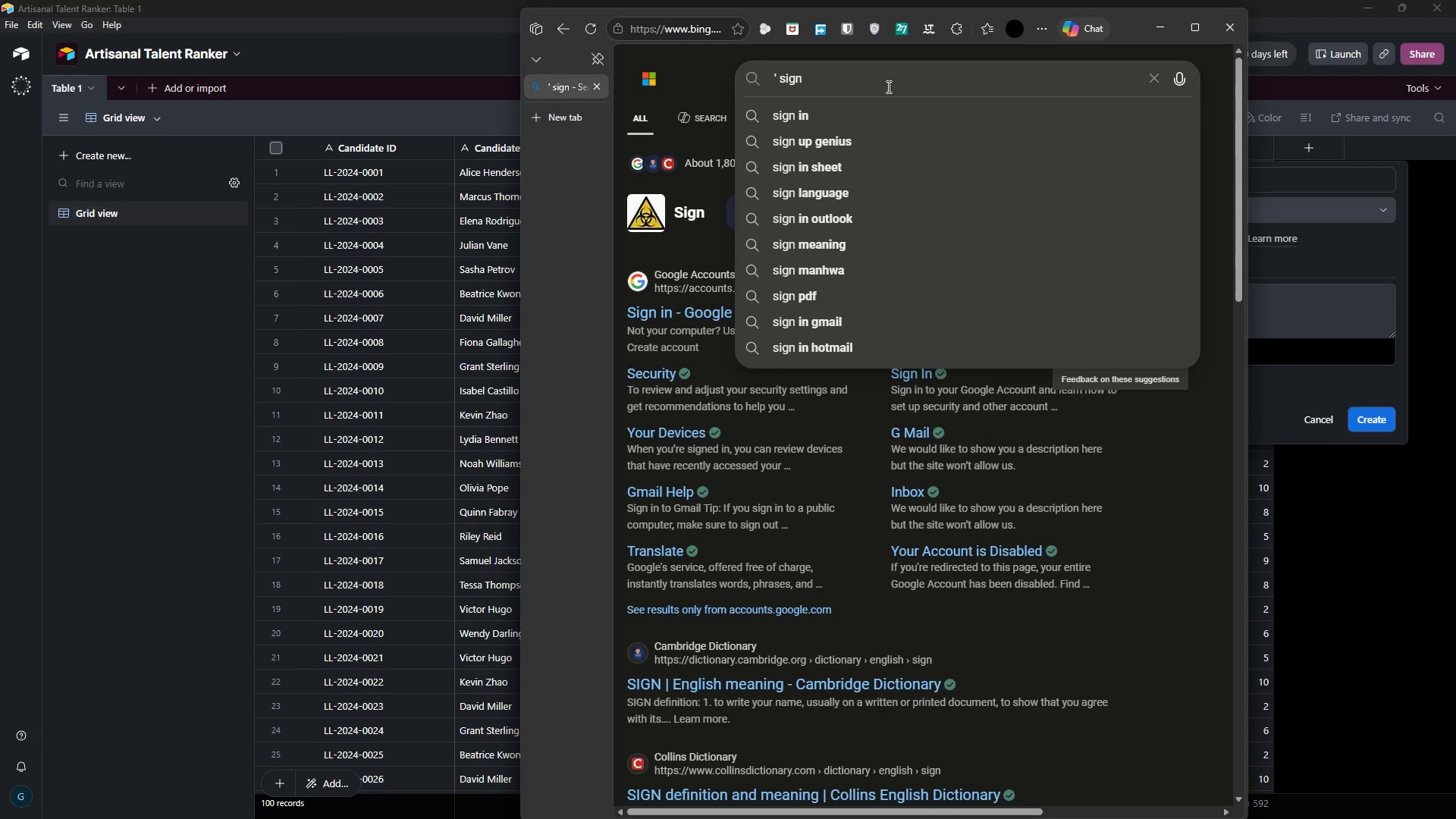 
type(emoji)
 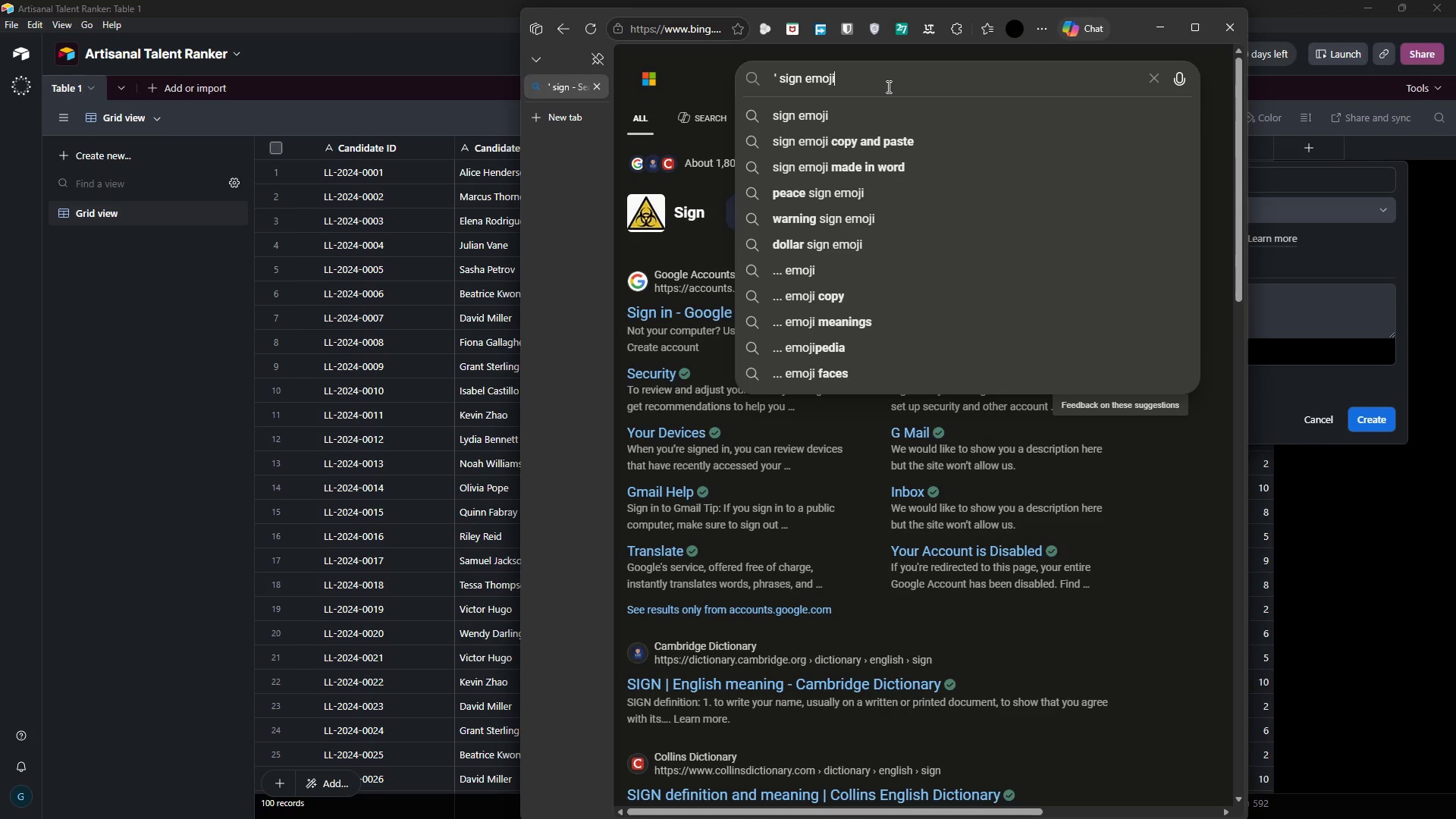 
key(Enter)
 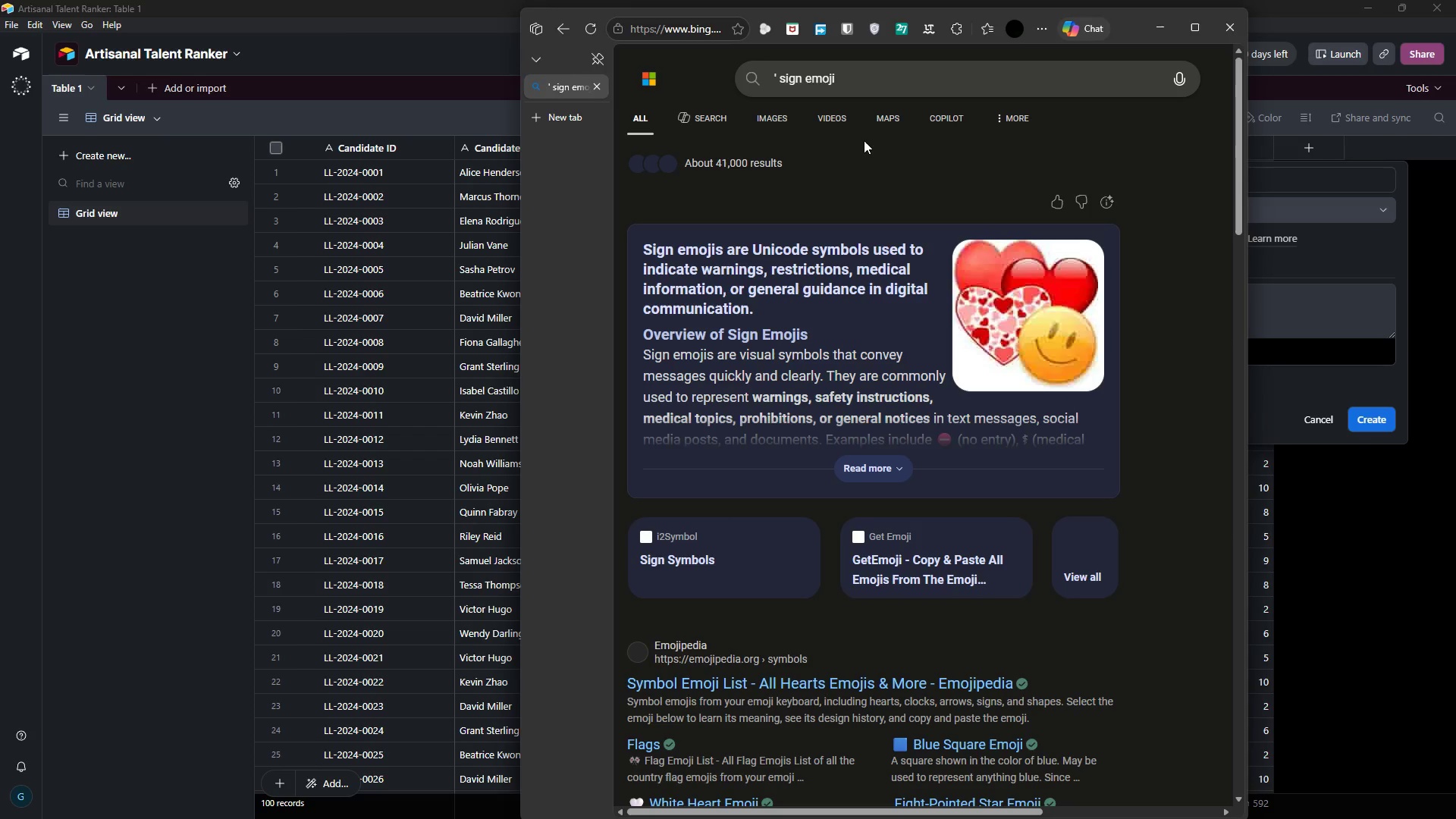 
wait(10.97)
 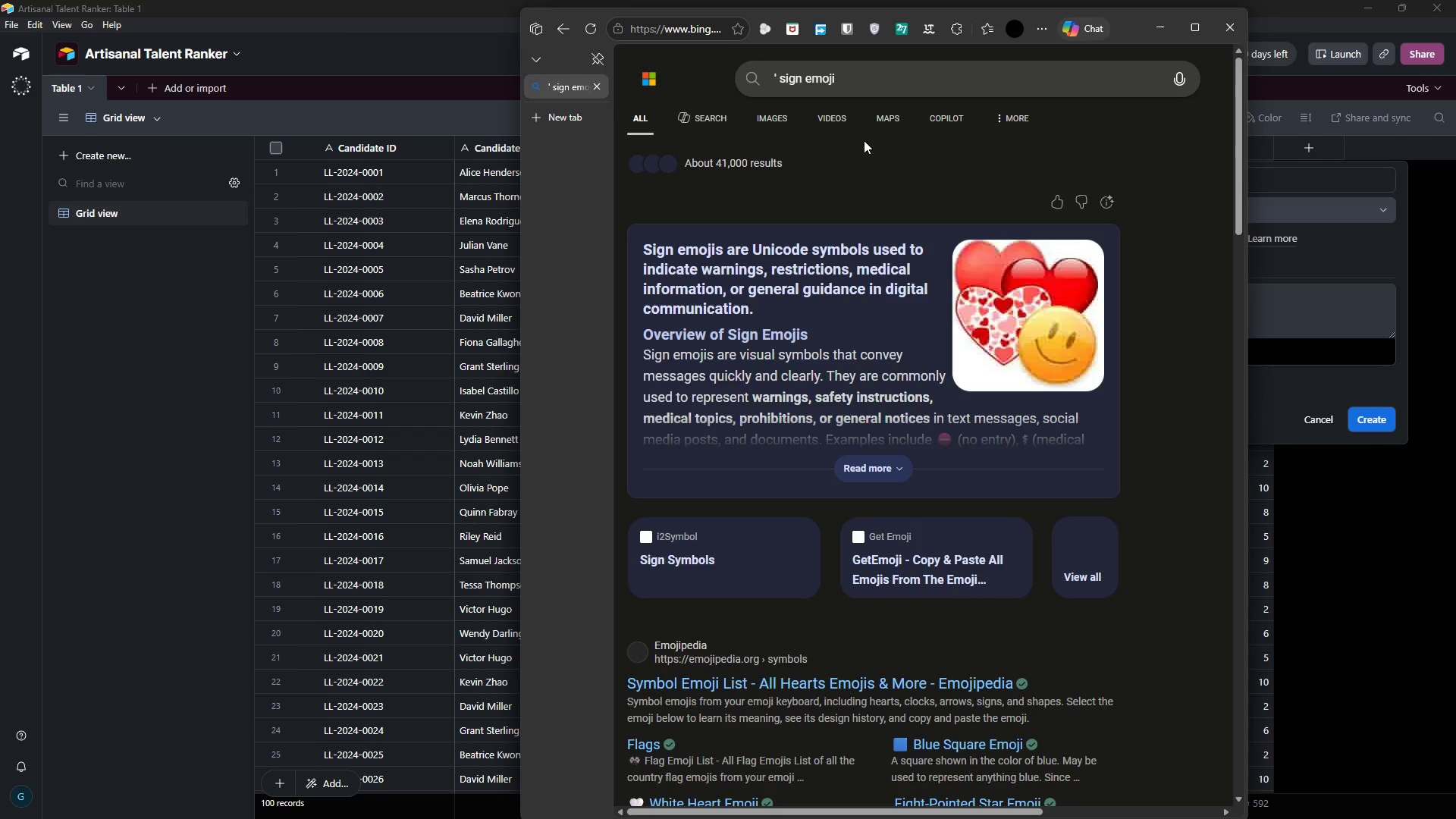 
left_click([908, 77])
 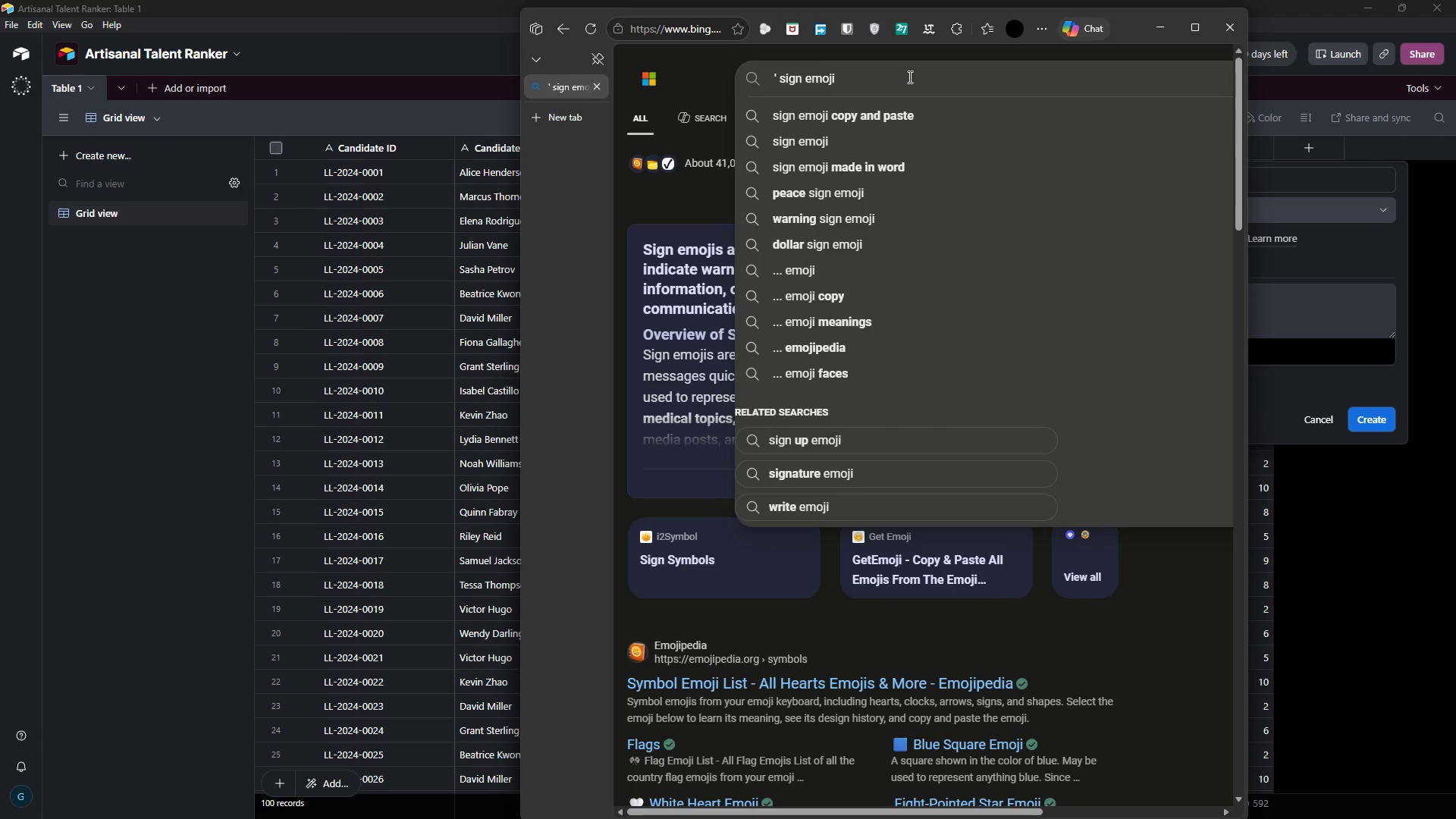 
type(?.,><M)
key(Backspace)
type(}[][+_)(90-)
key(Backspace)
key(Backspace)
key(Backspace)
 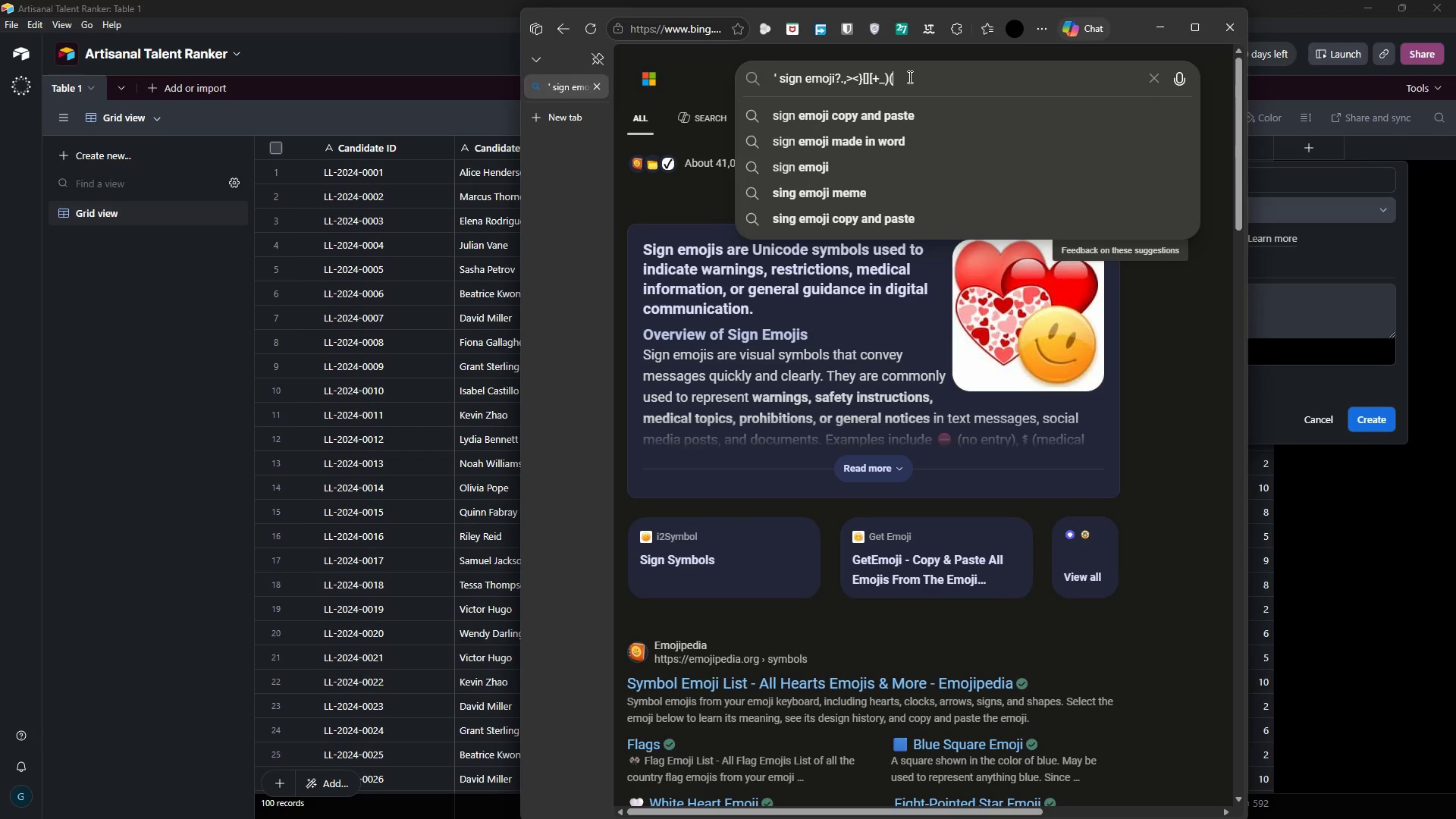 
type(Zz)
 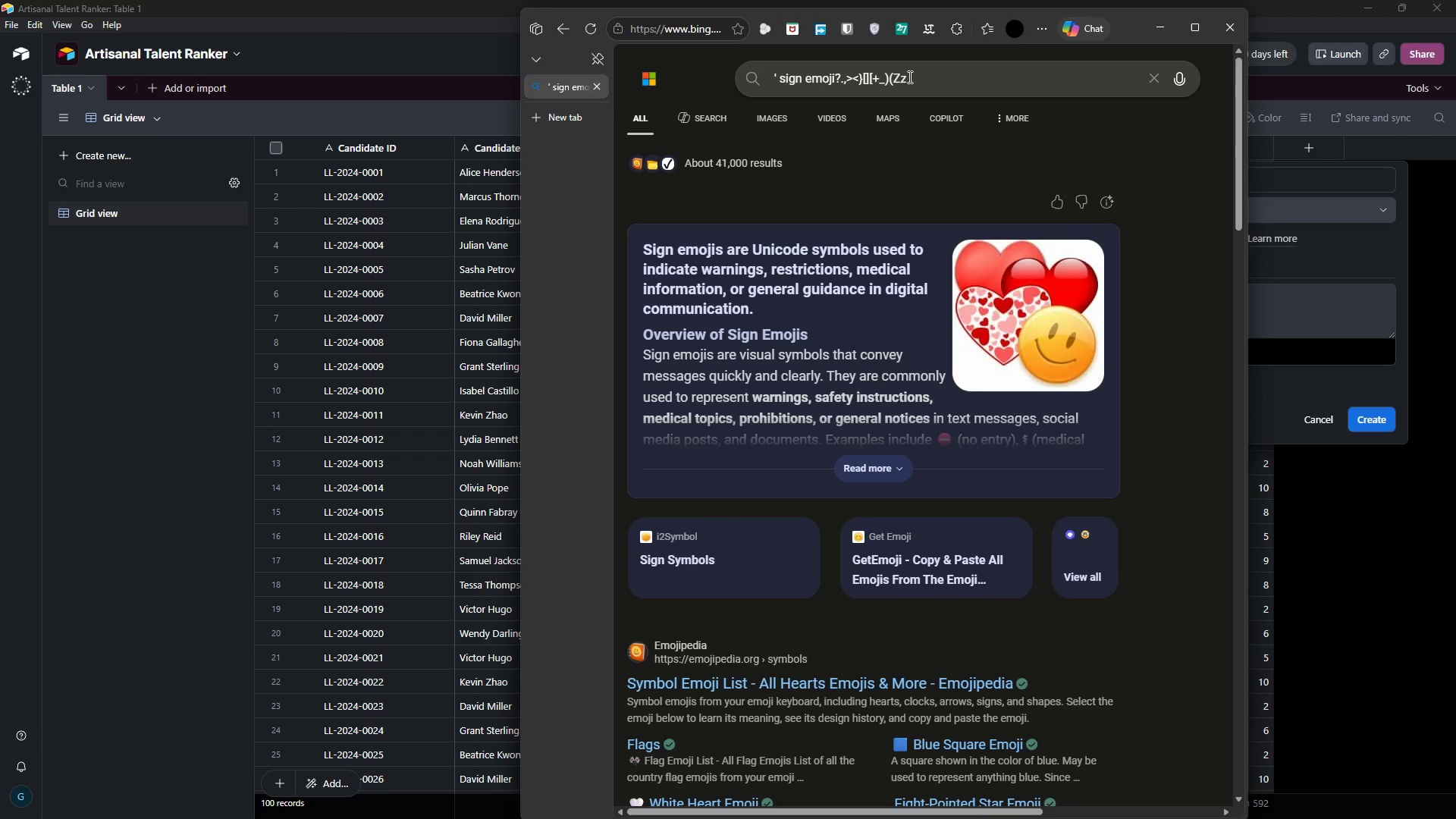 
key(Shift+Backquote)
 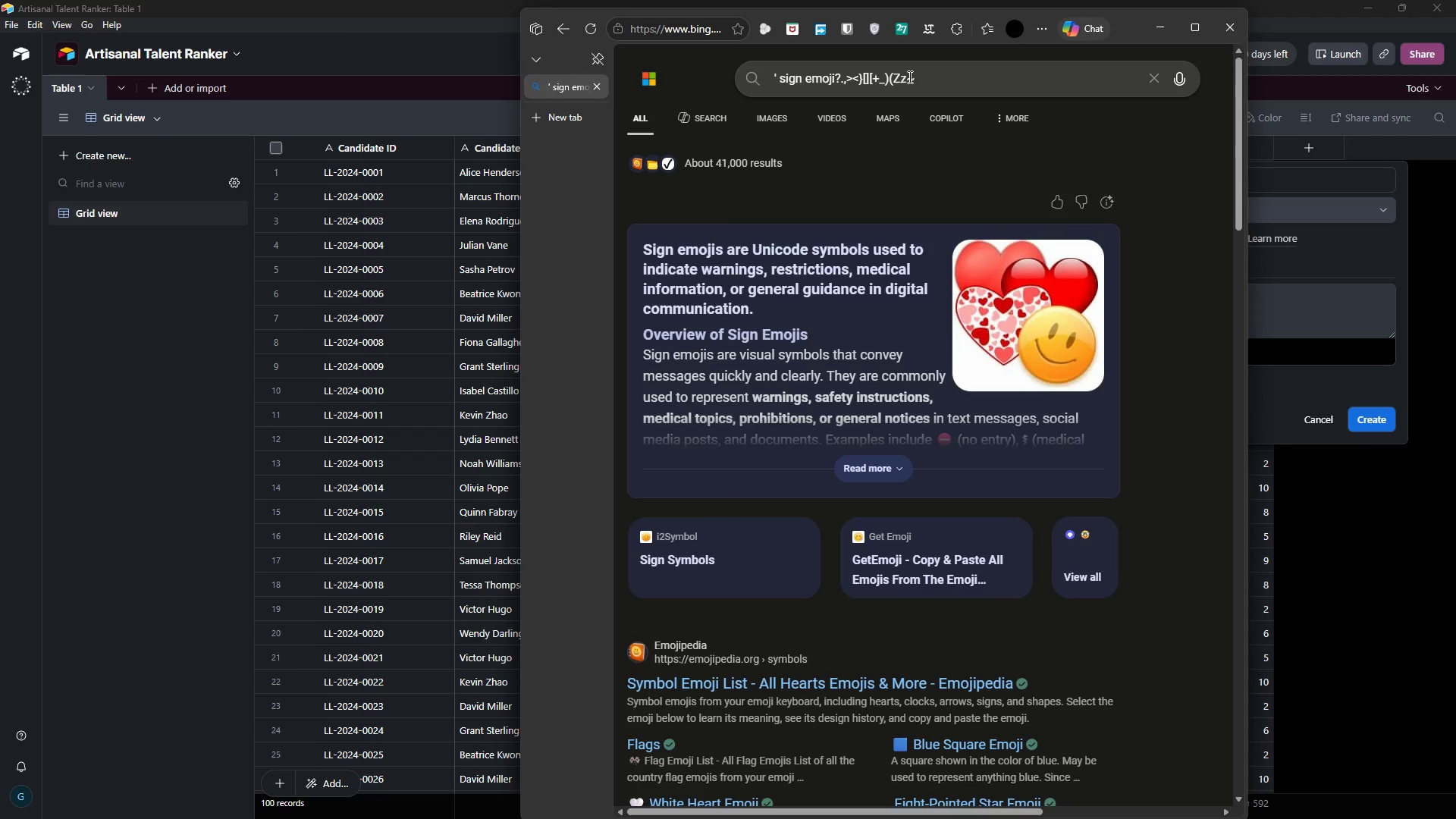 
key(Backquote)
 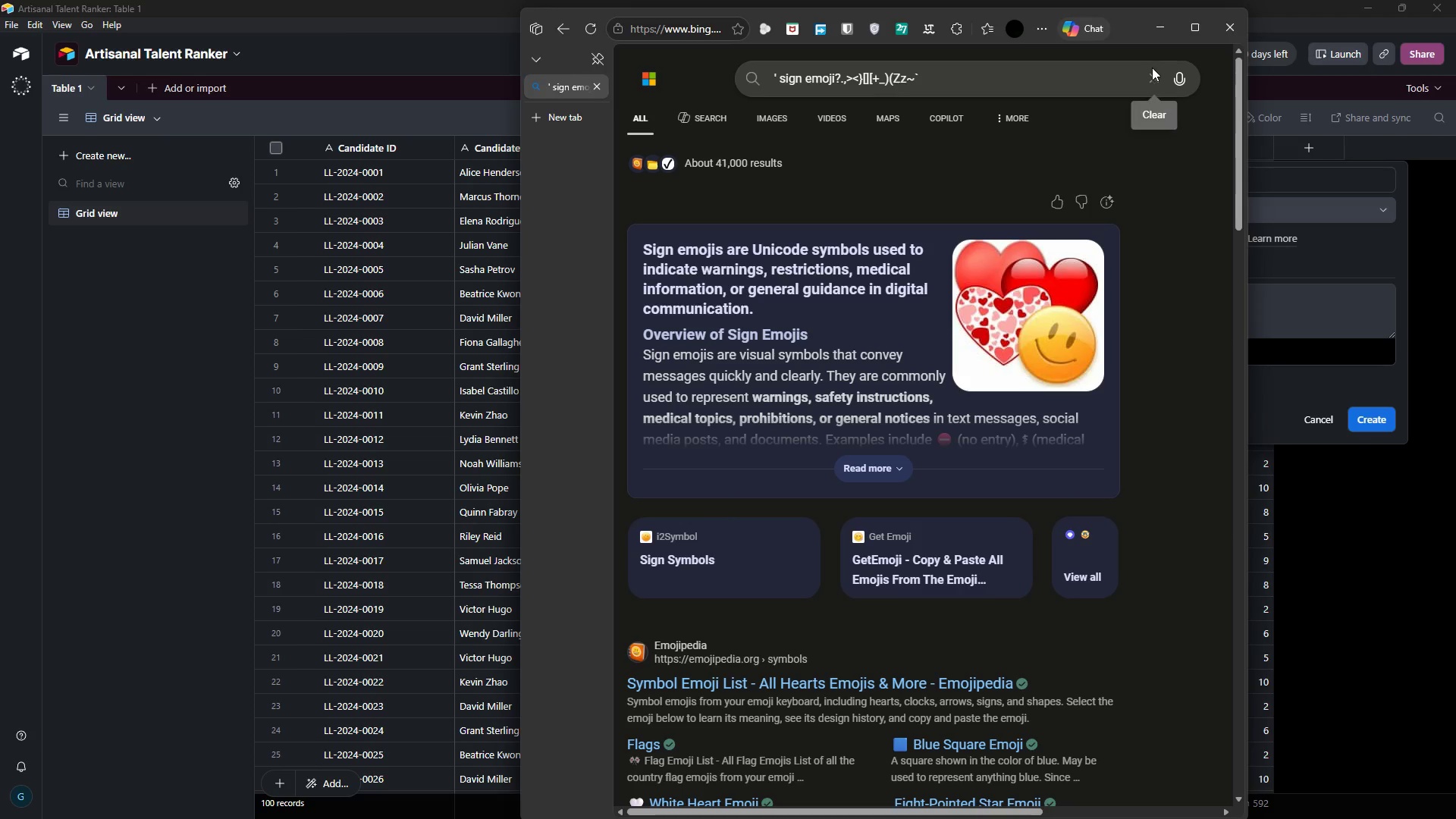 
left_click([1225, 26])
 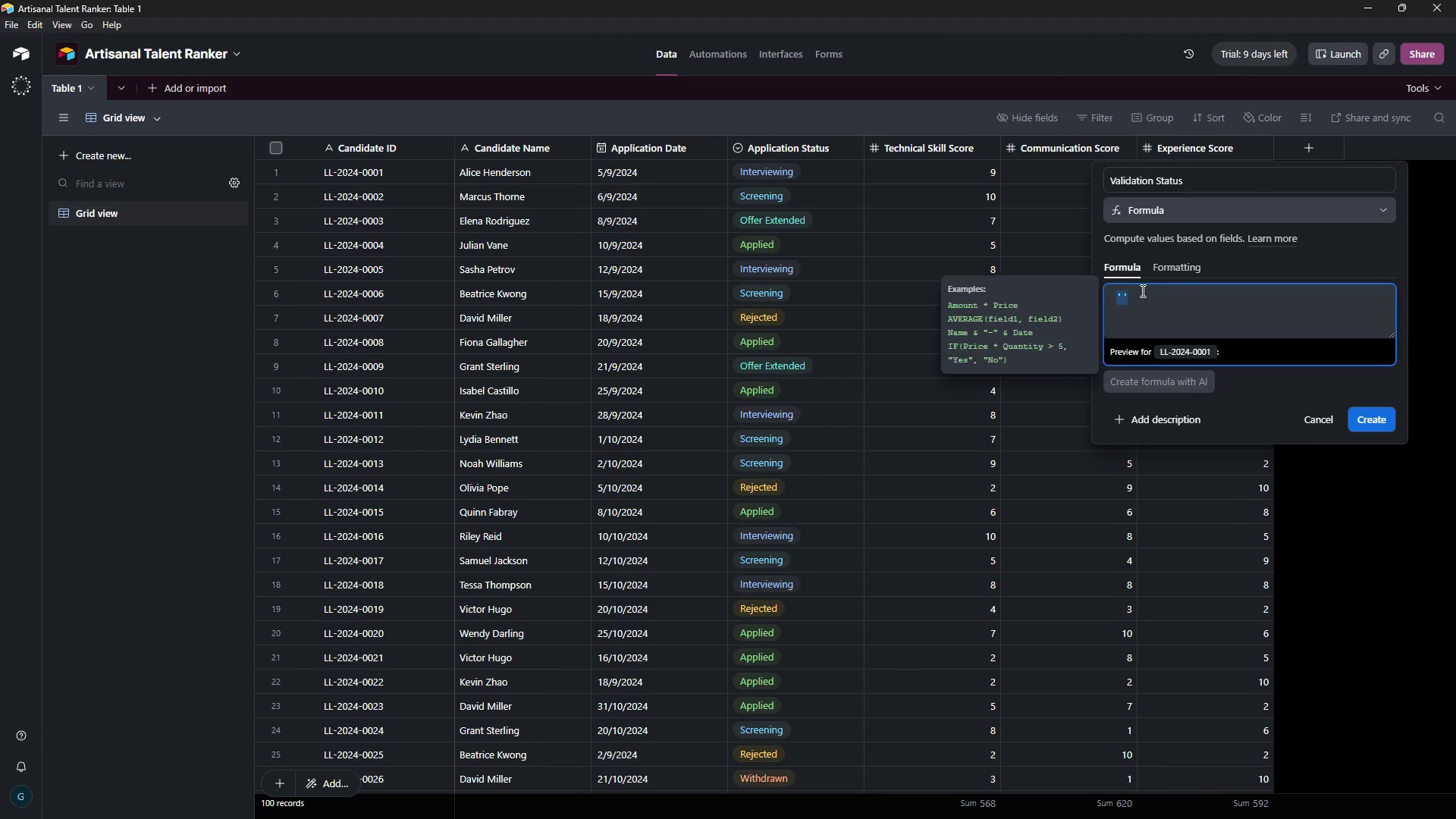 
left_click([1141, 290])
 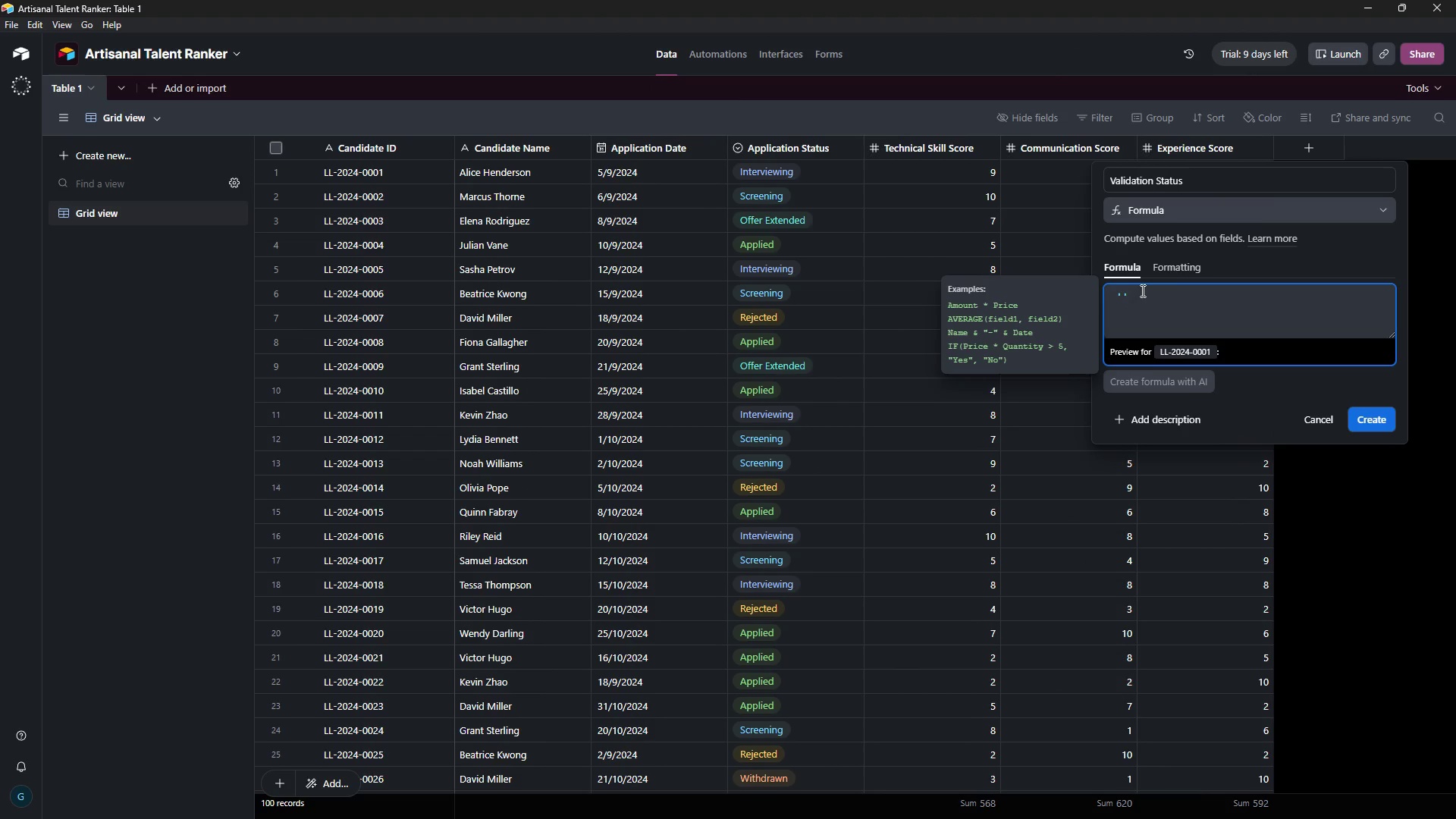 
key(Backspace)
 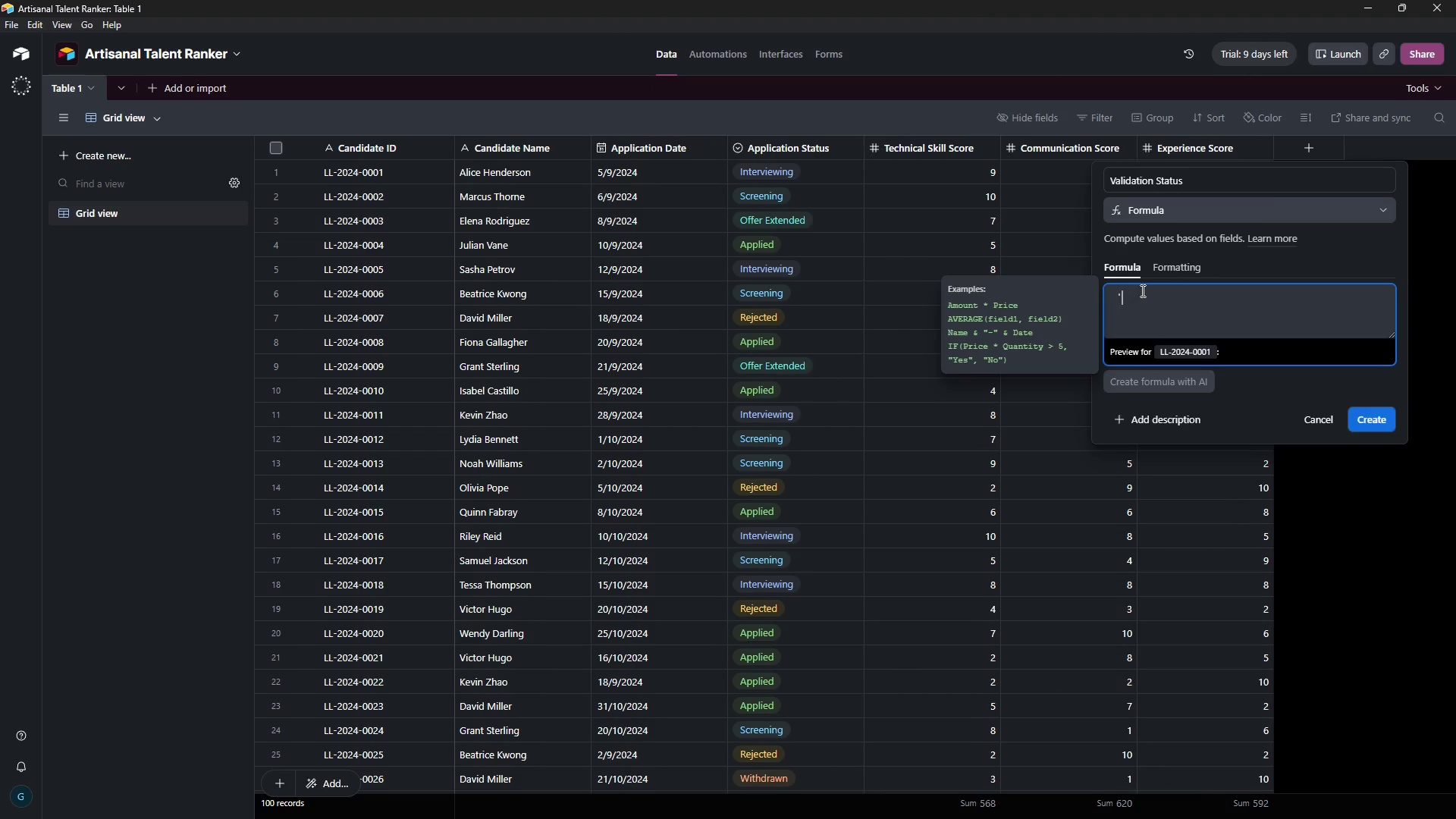 
key(Backspace)
 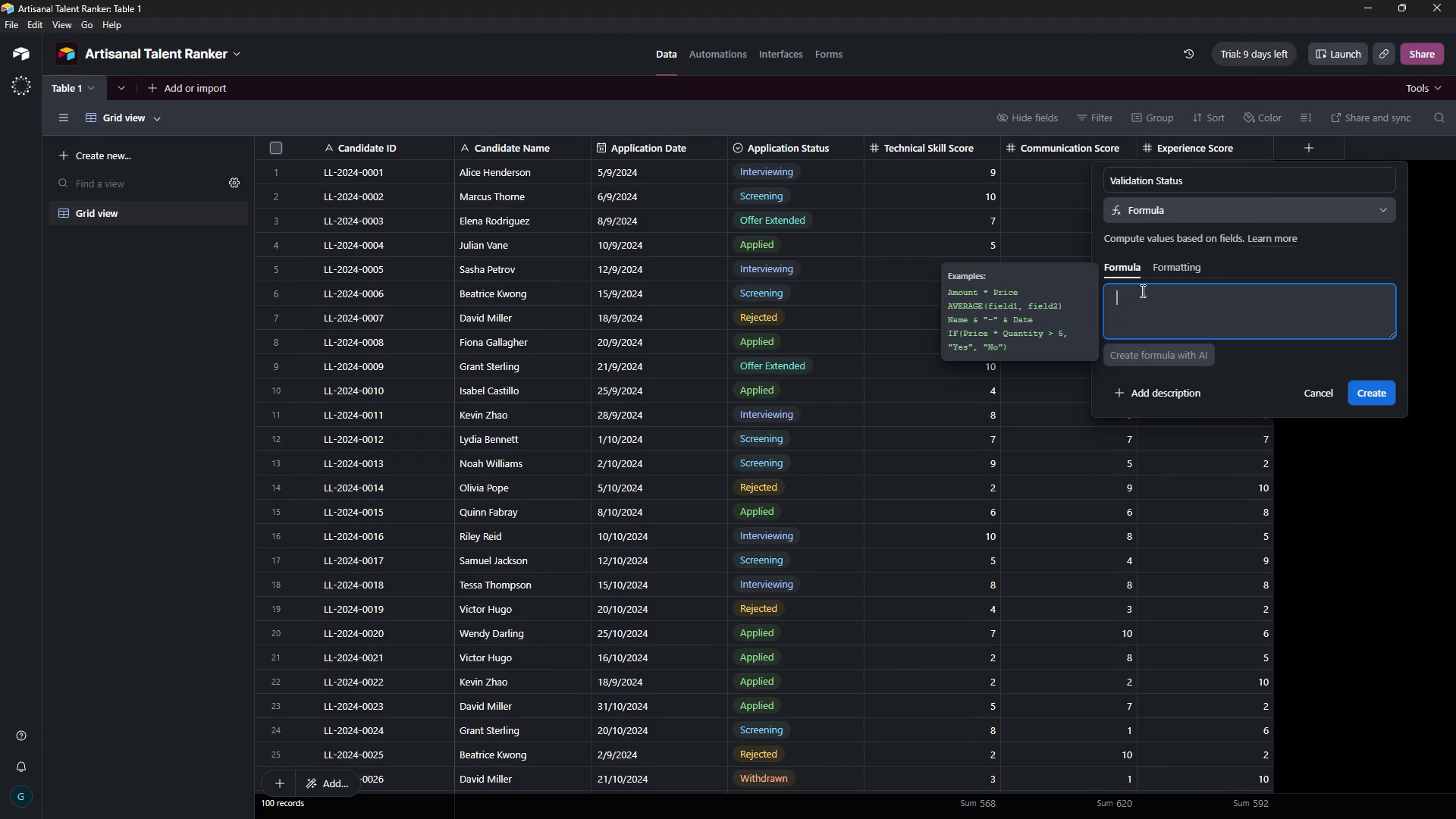 
key(Backspace)
 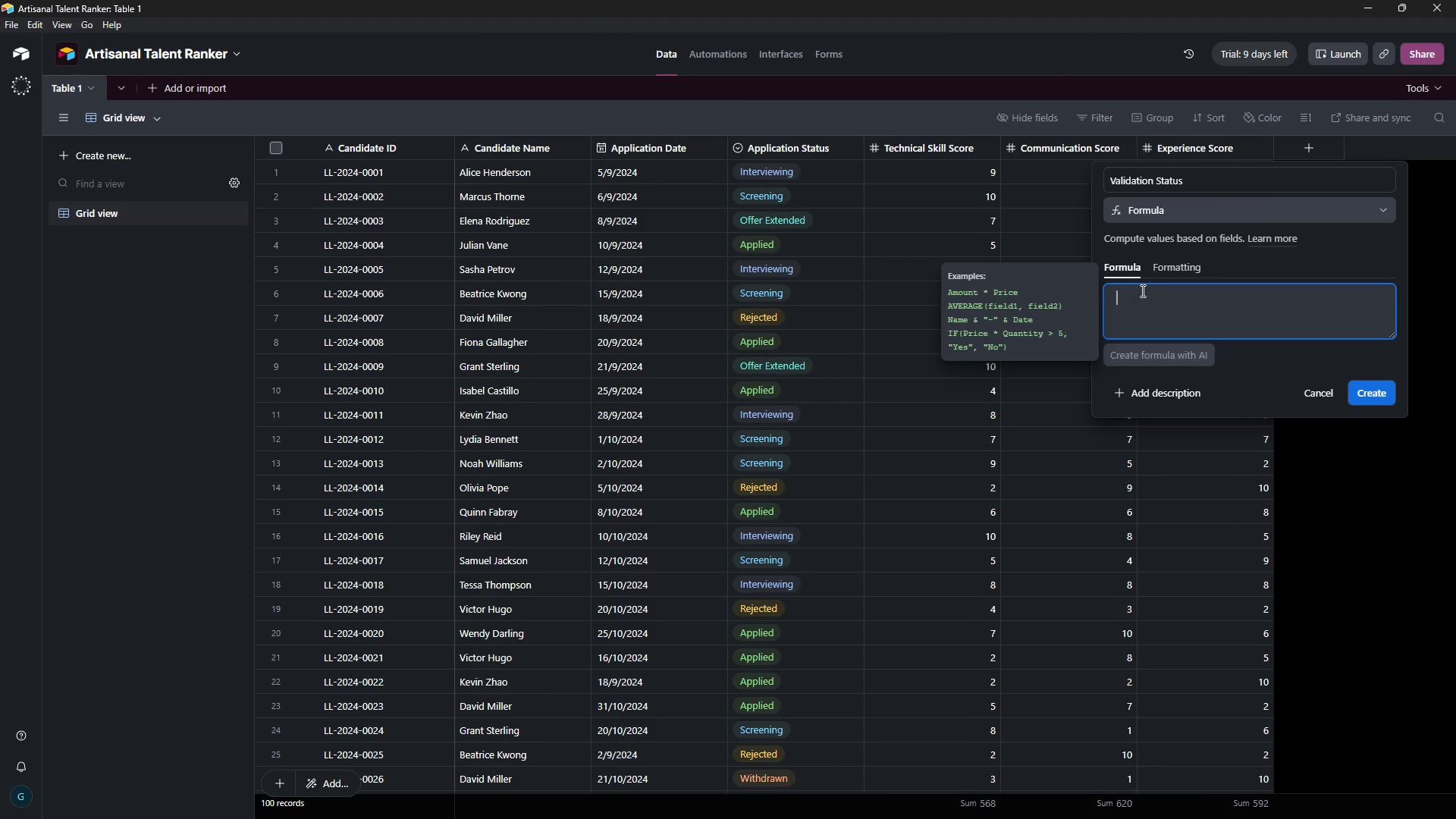 
key(Backquote)
 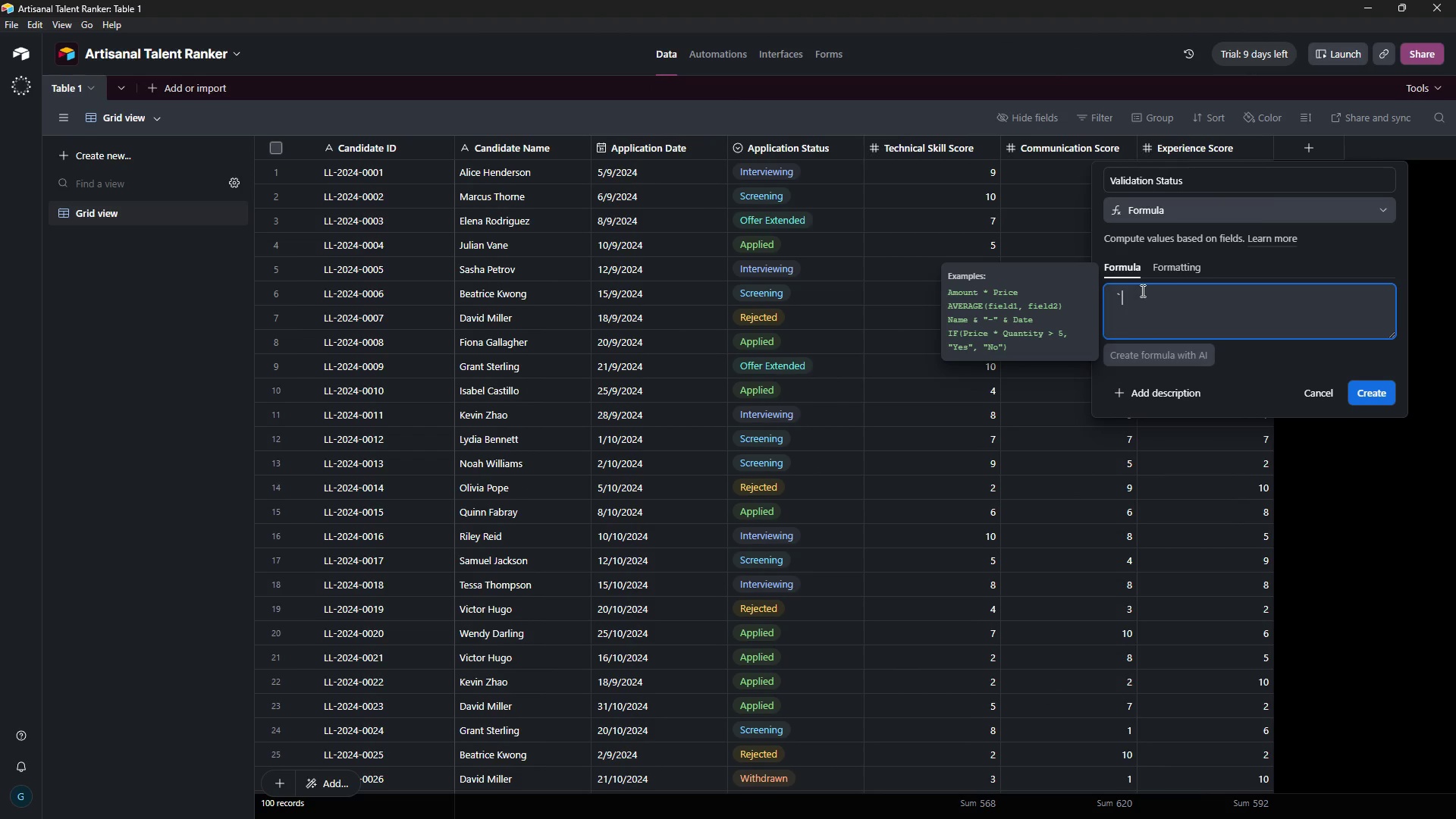 
key(Backquote)
 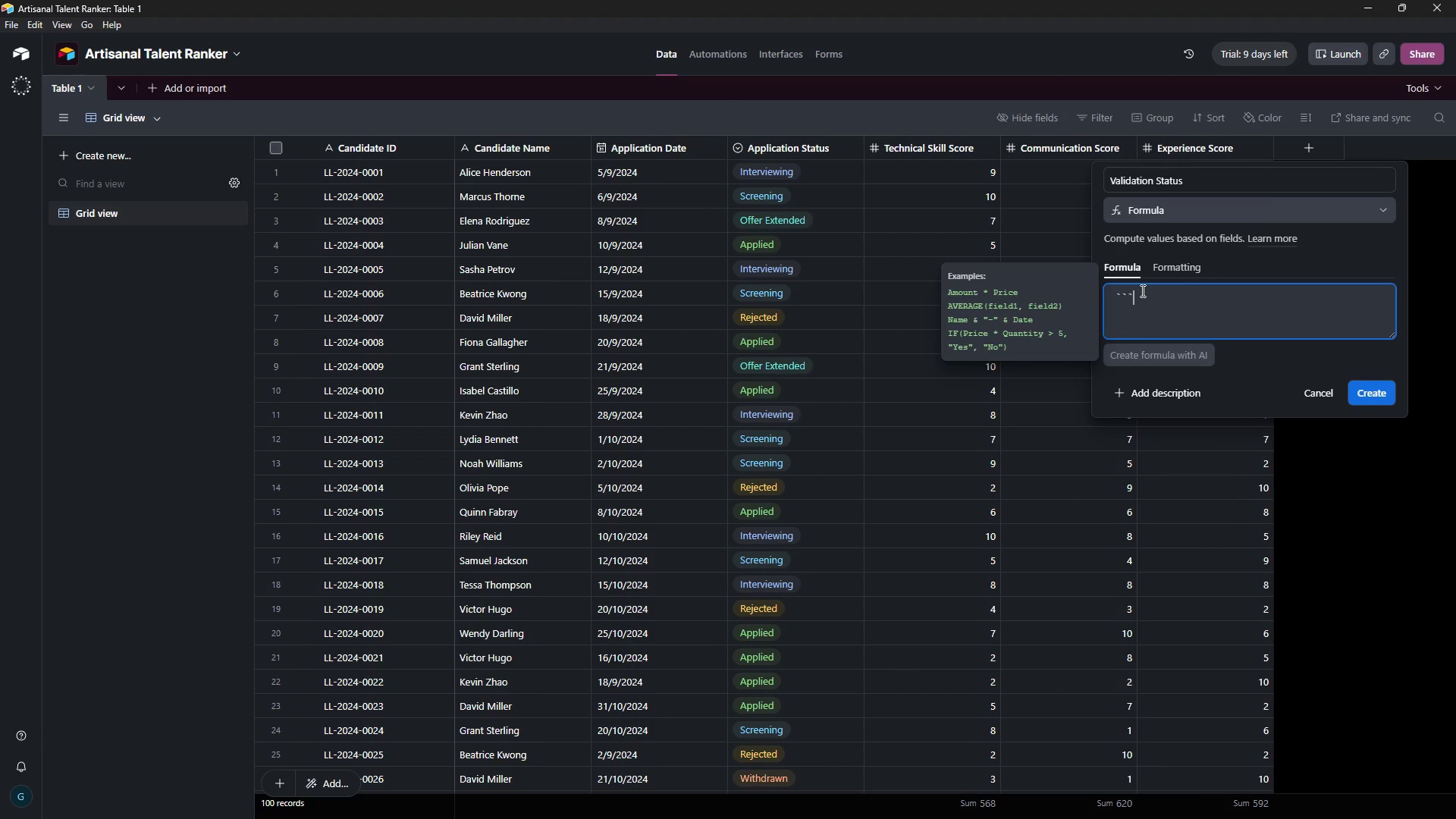 
key(Backquote)
 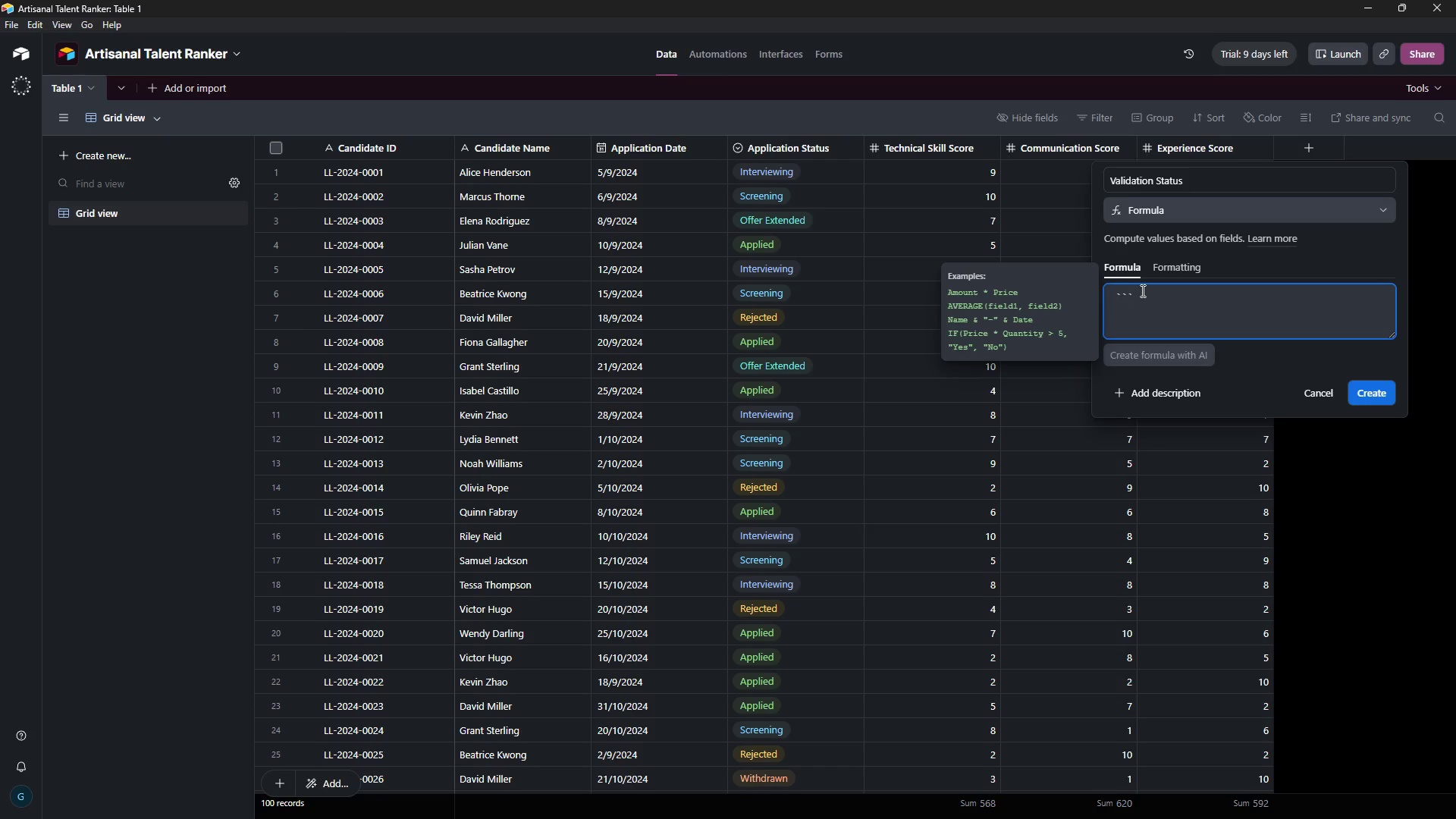 
wait(5.08)
 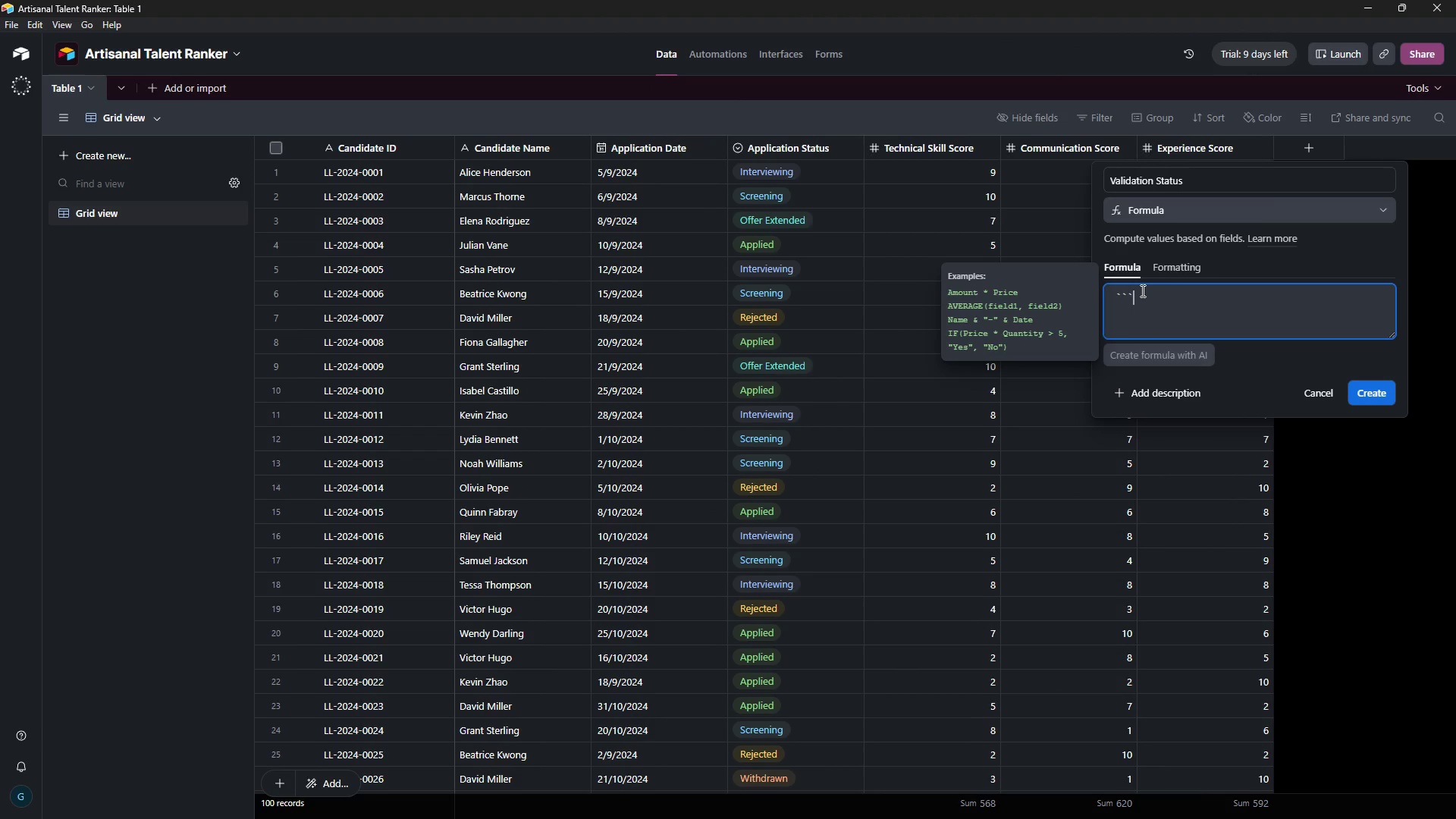 
type(airtable)
 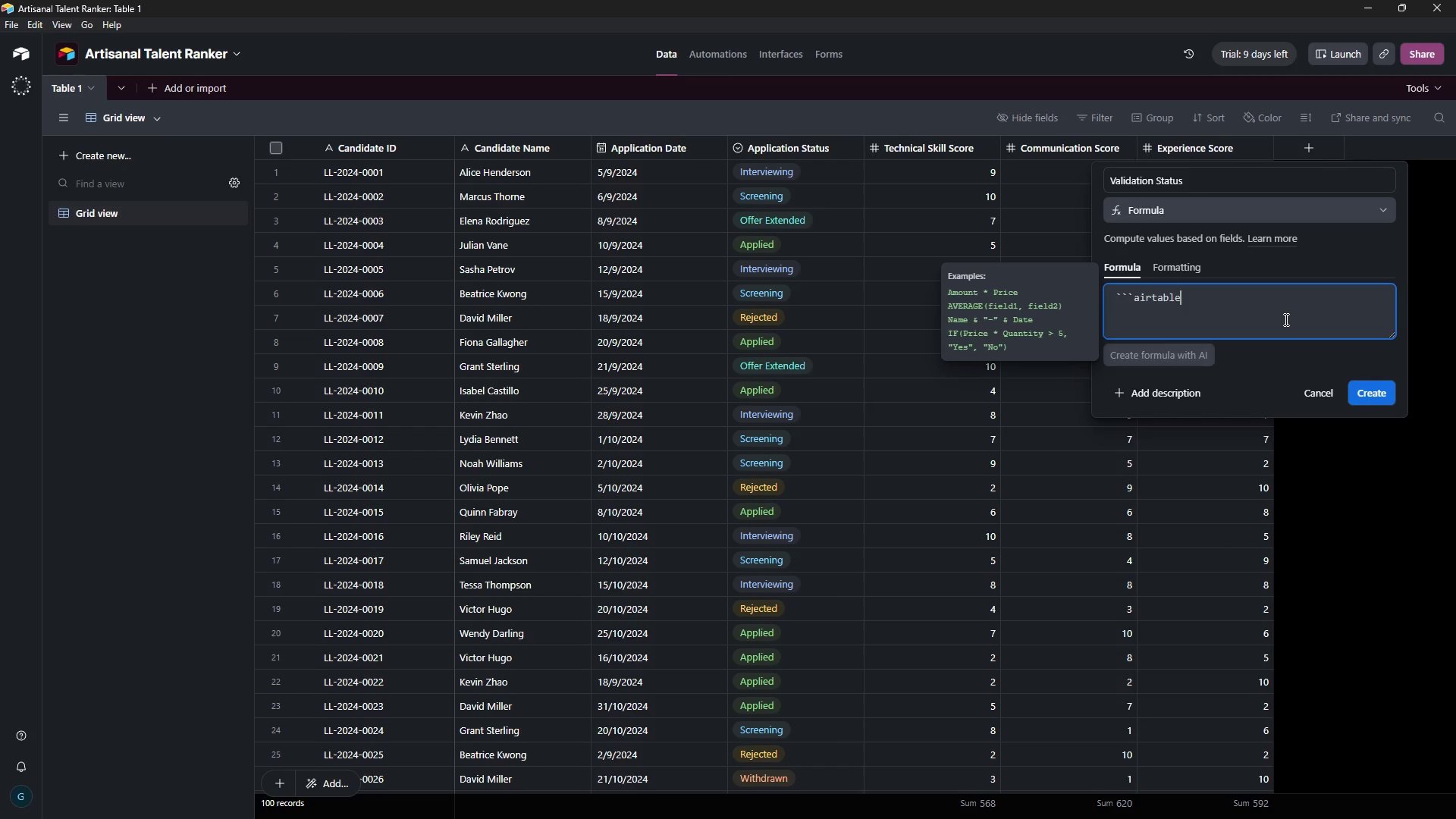 
type( IF()
 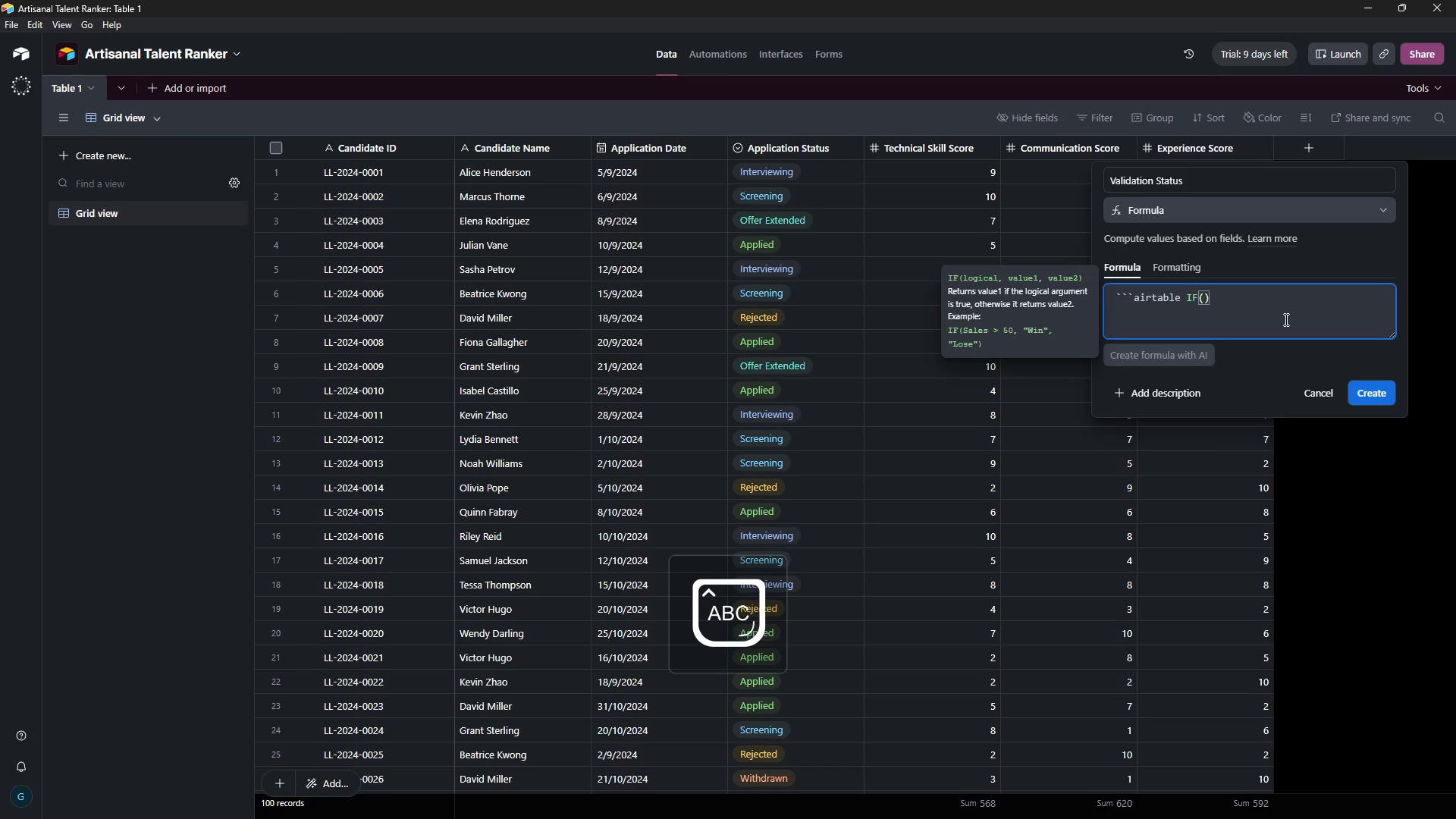 
type(OR()
 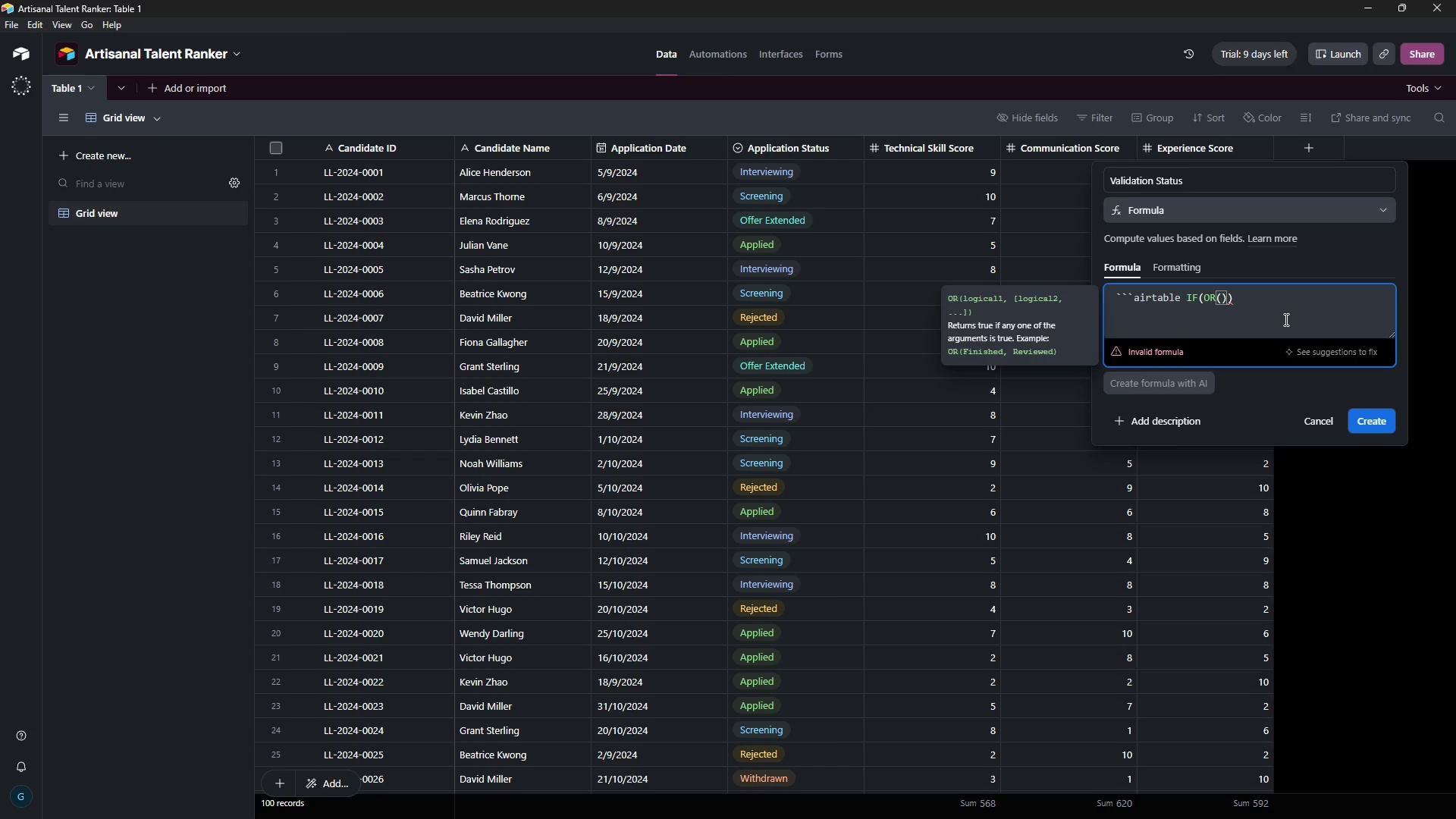 
key(Shift+BracketLeft)
 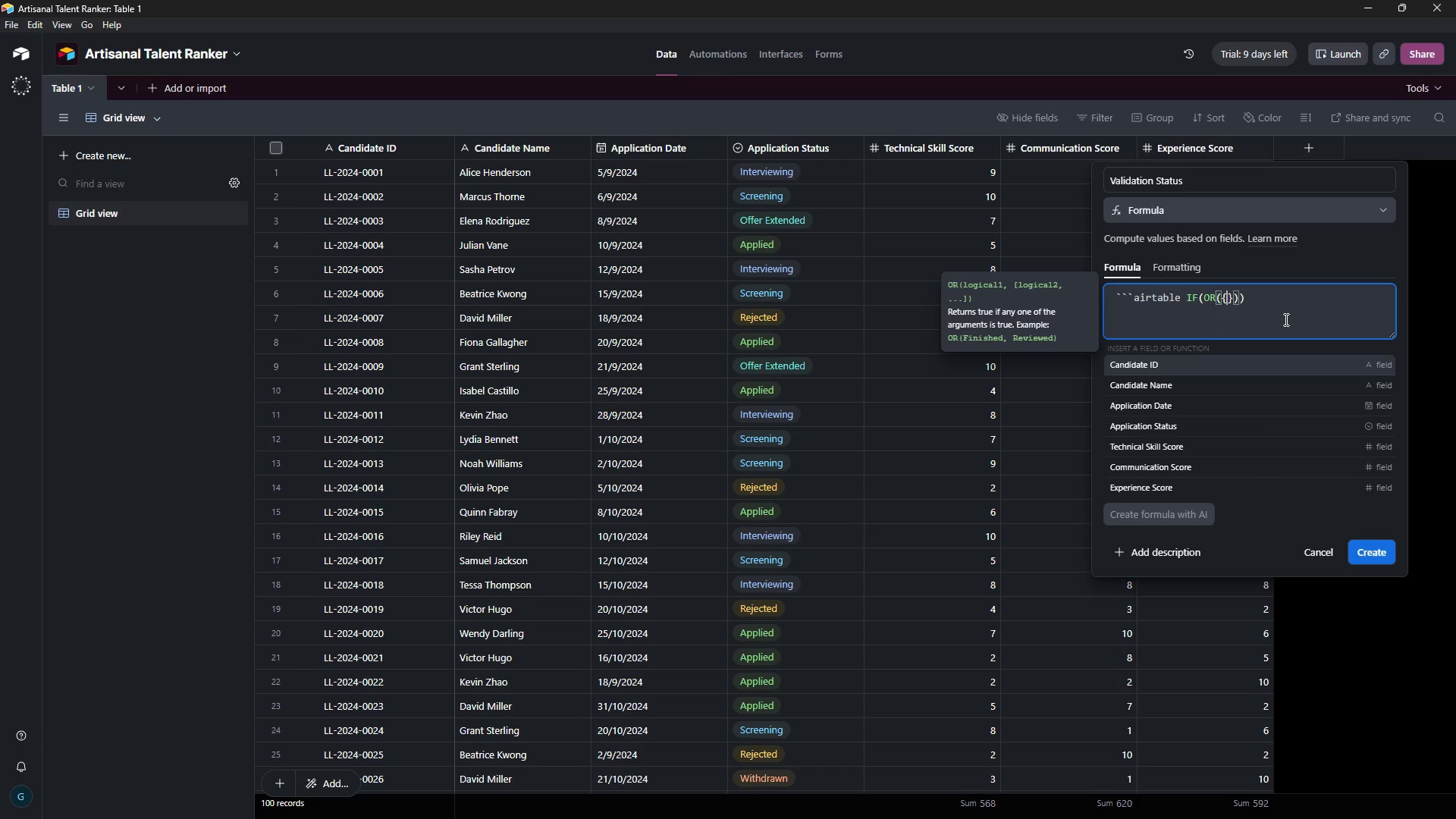 
key(ArrowDown)
 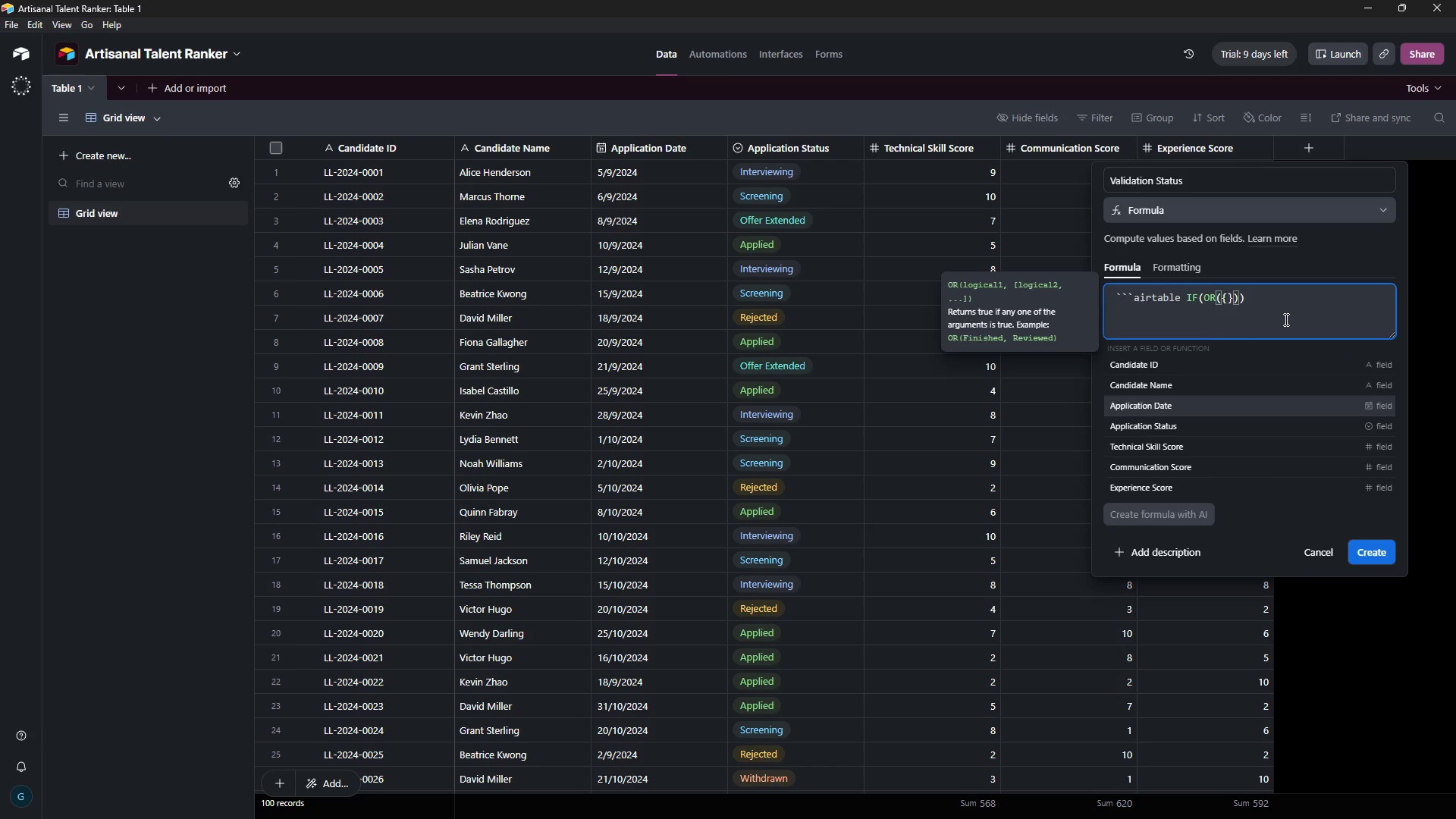 
key(ArrowDown)
 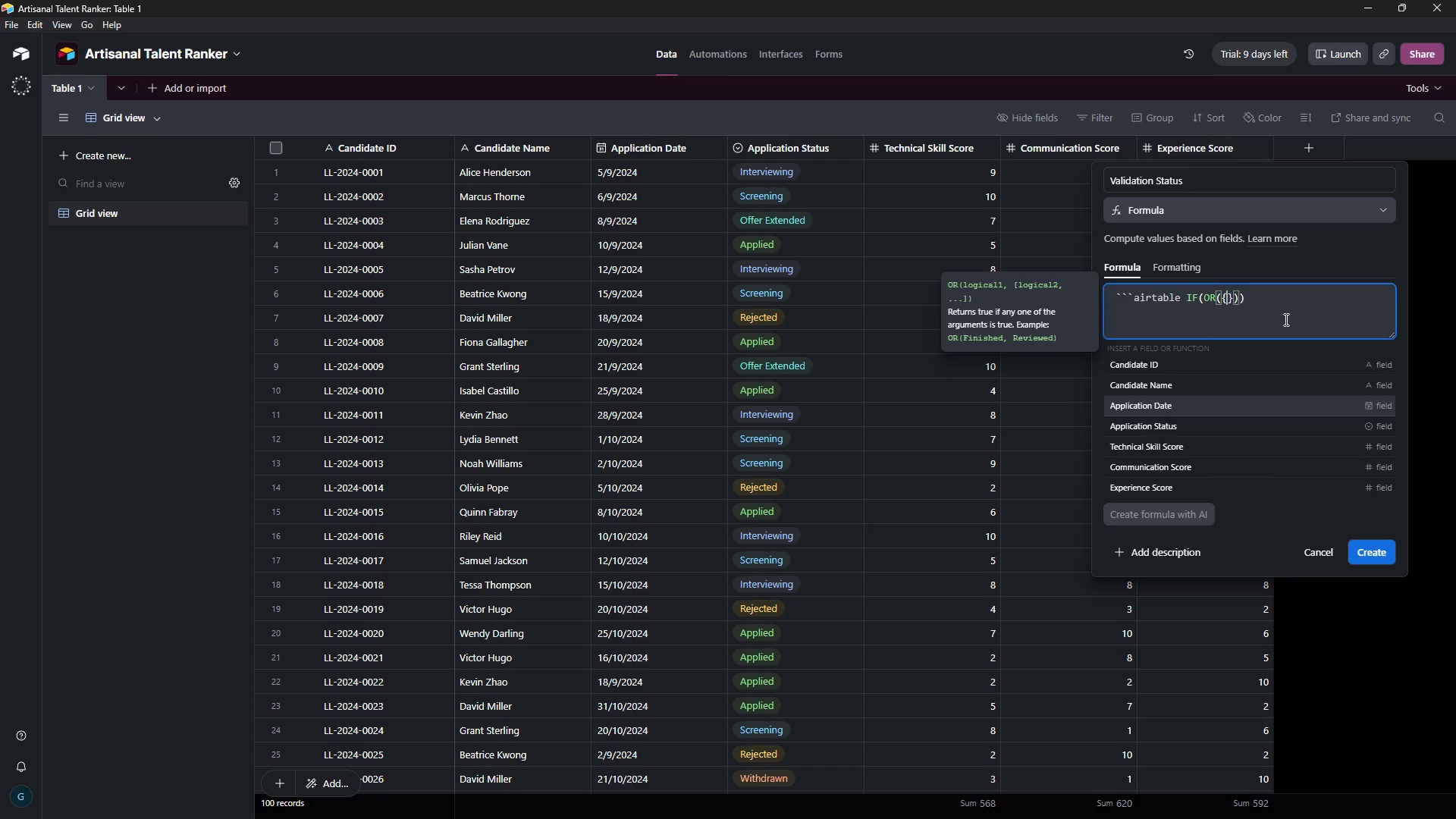 
key(ArrowDown)
 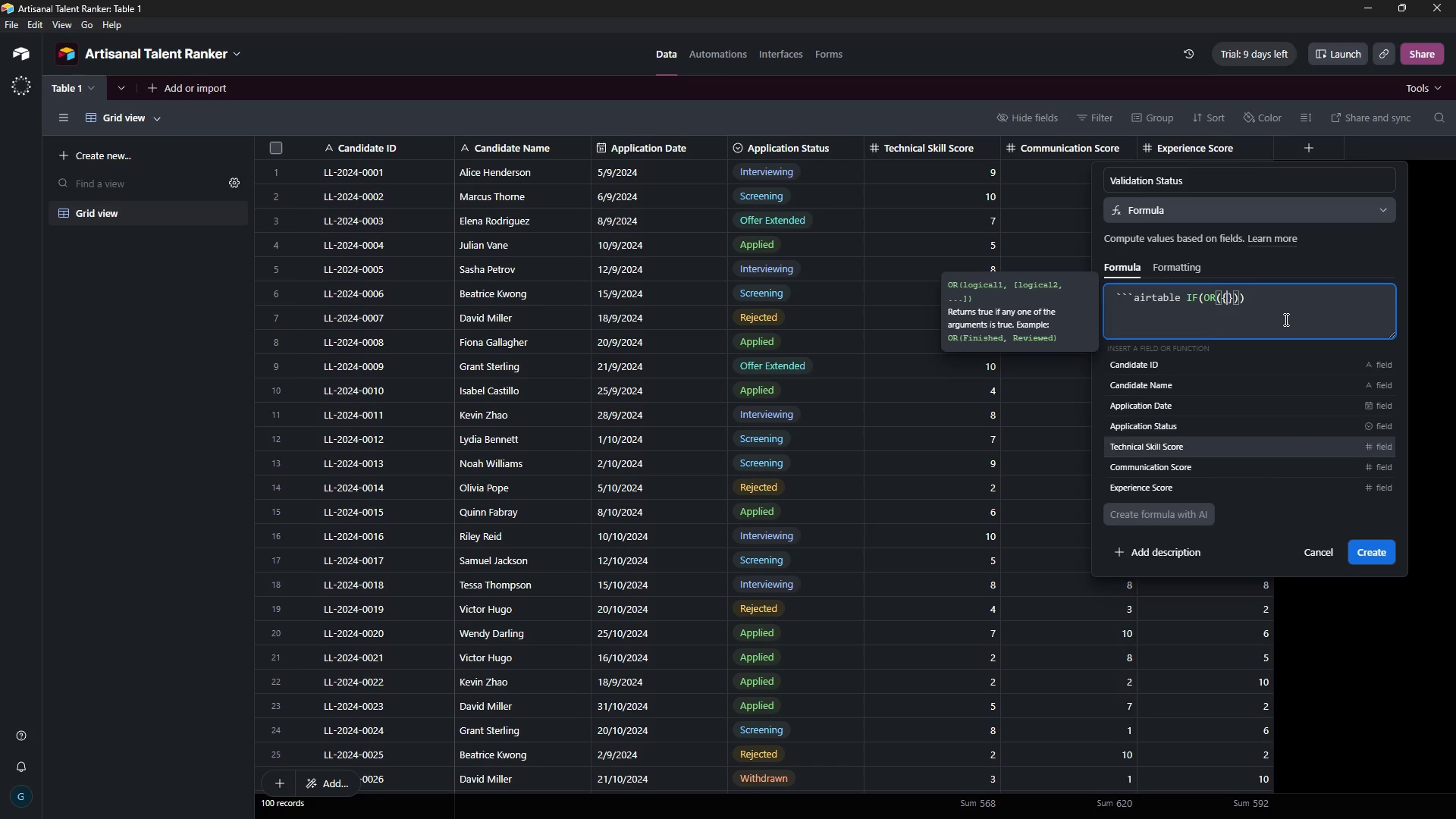 
key(ArrowDown)
 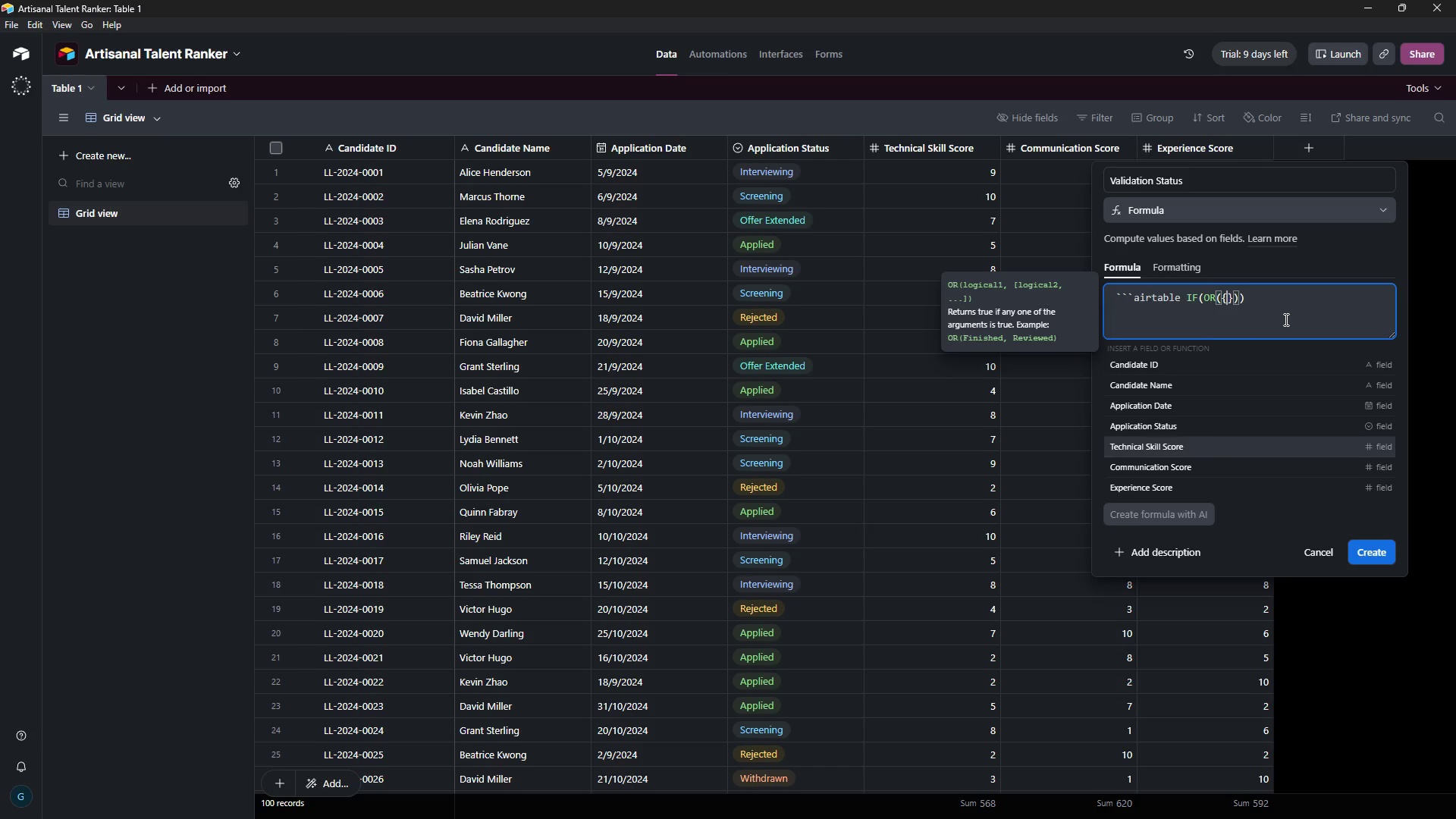 
key(Tab)
type( > 10, {)
 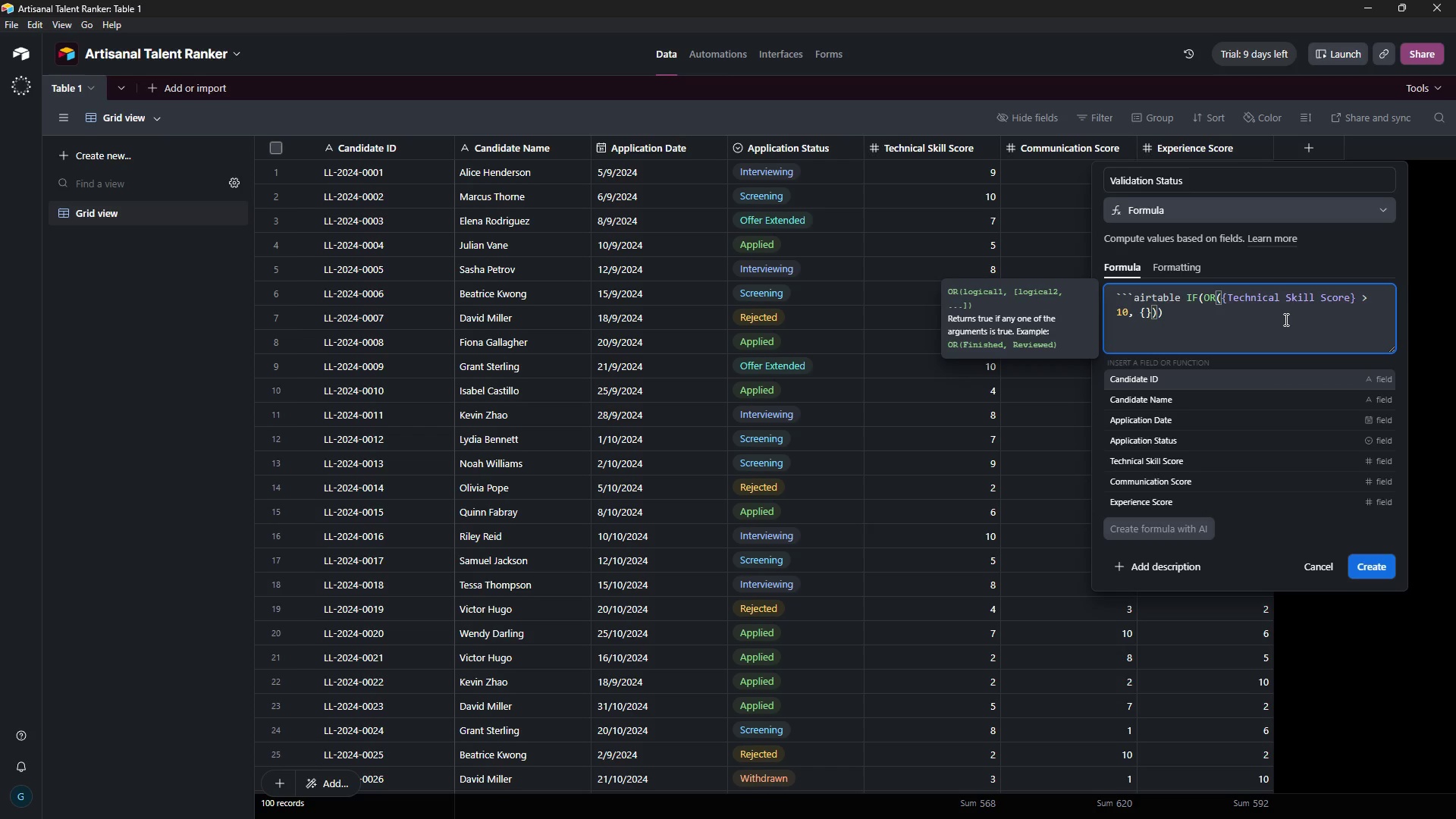 
key(ArrowDown)
 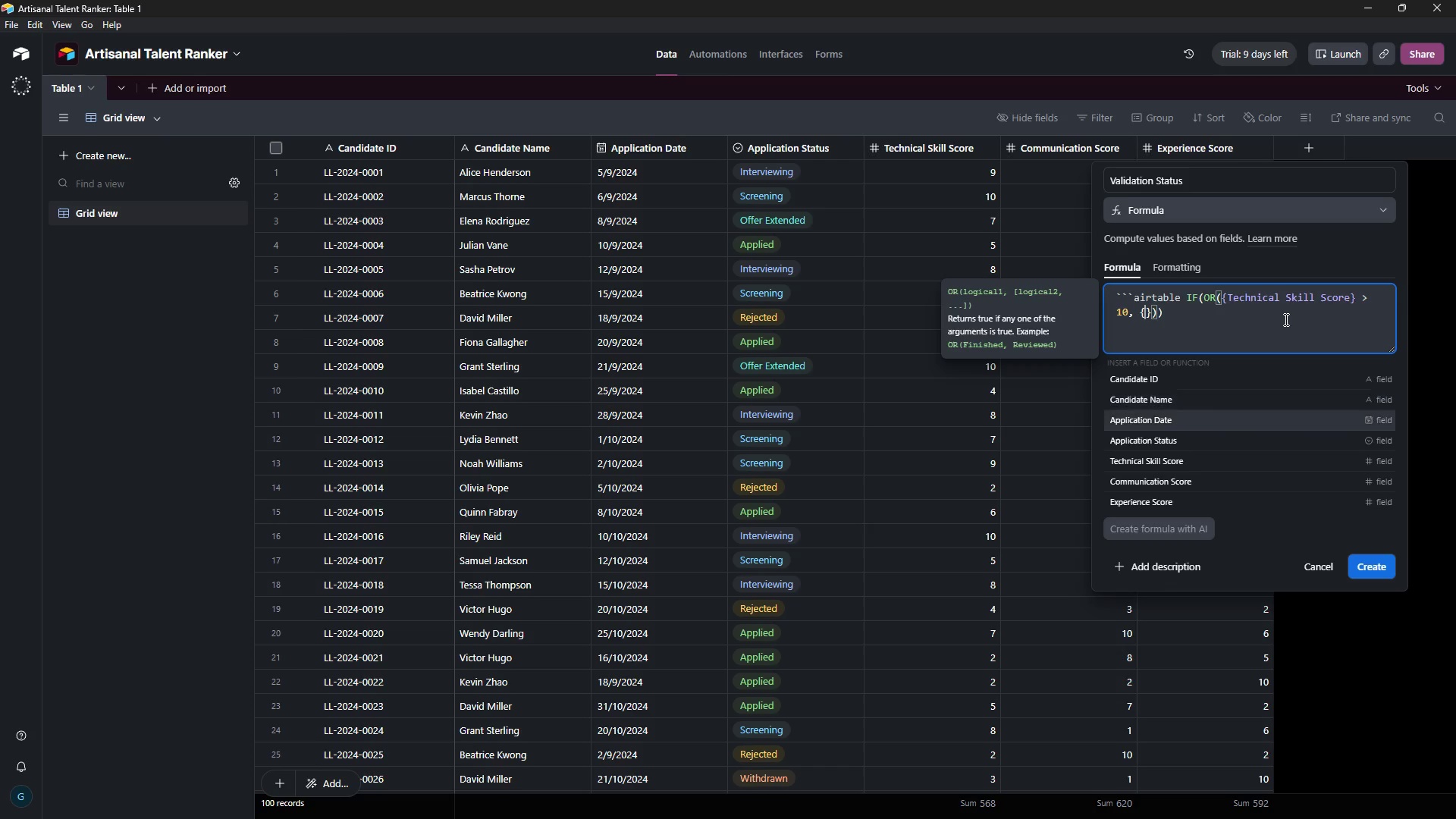 
key(ArrowDown)
 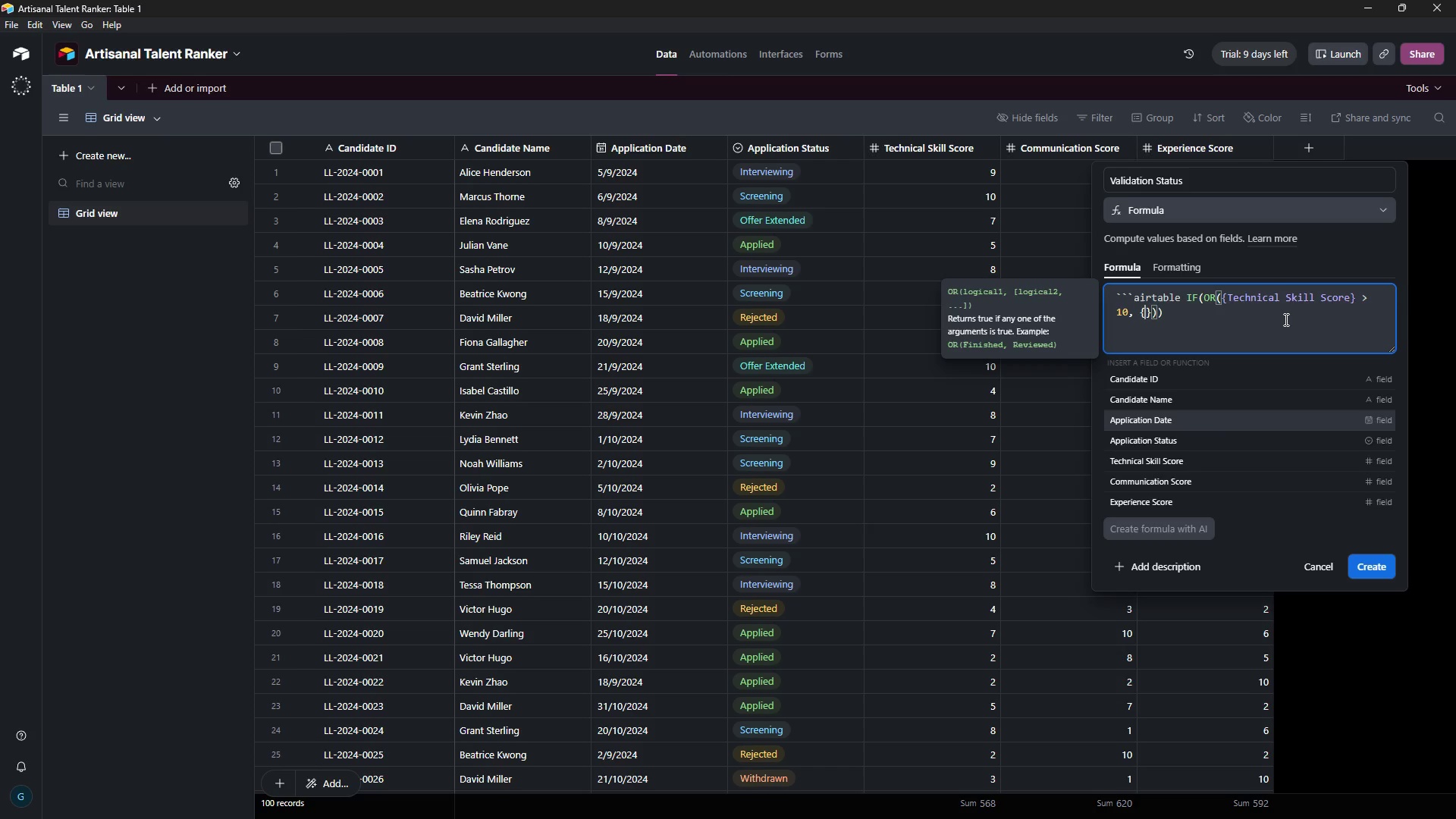 
key(ArrowDown)
 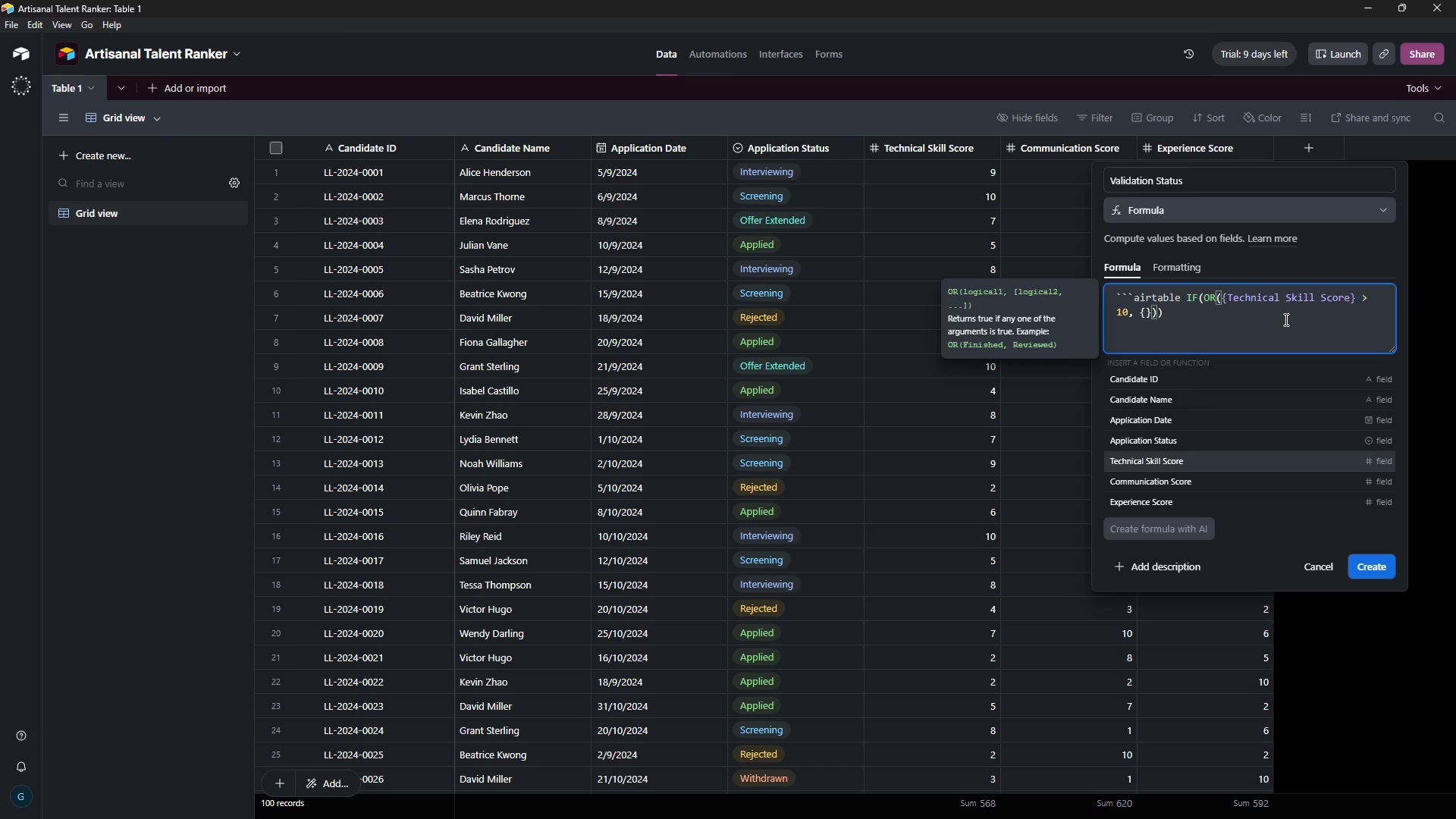 
key(ArrowDown)
 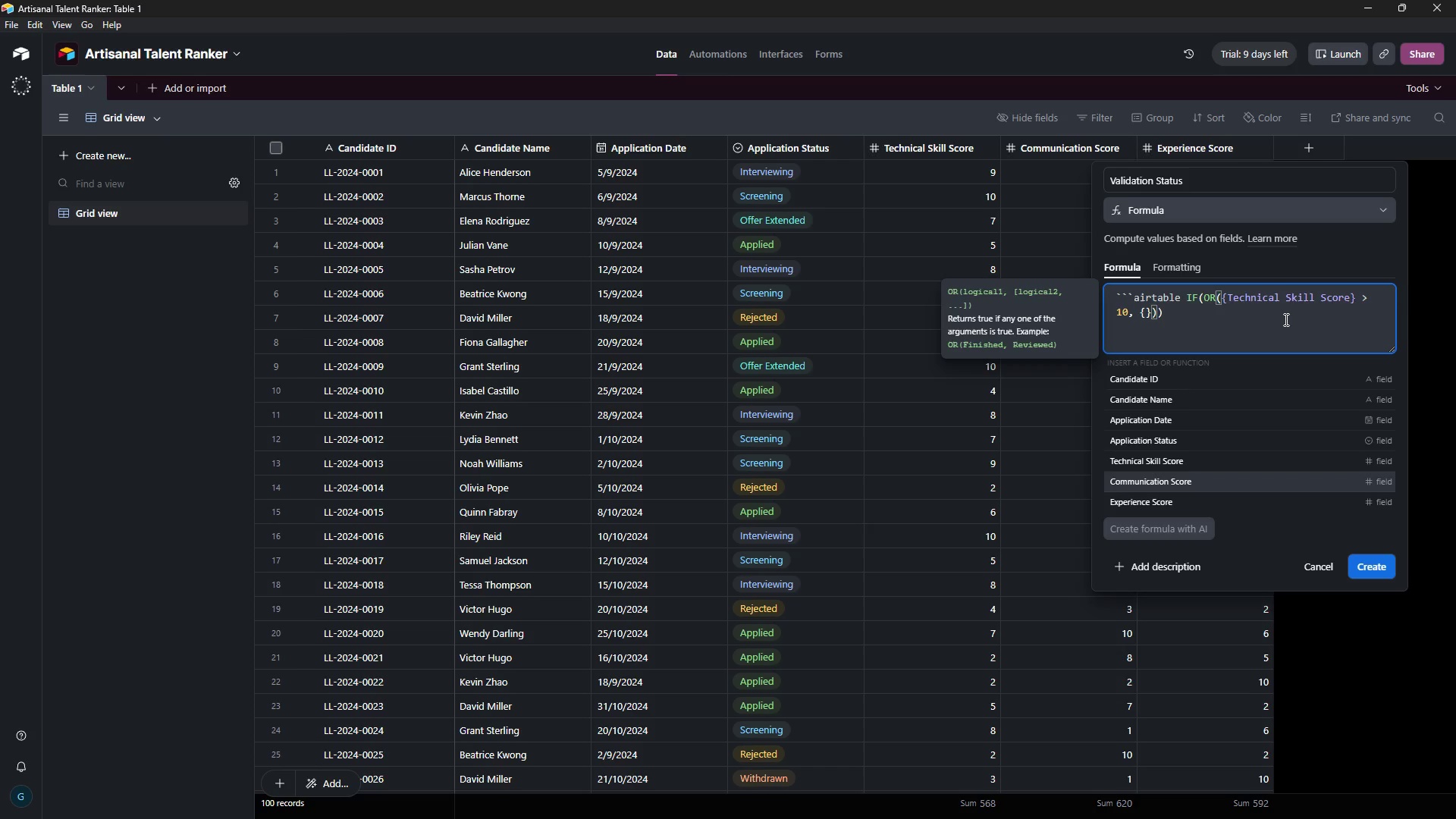 
key(ArrowDown)
 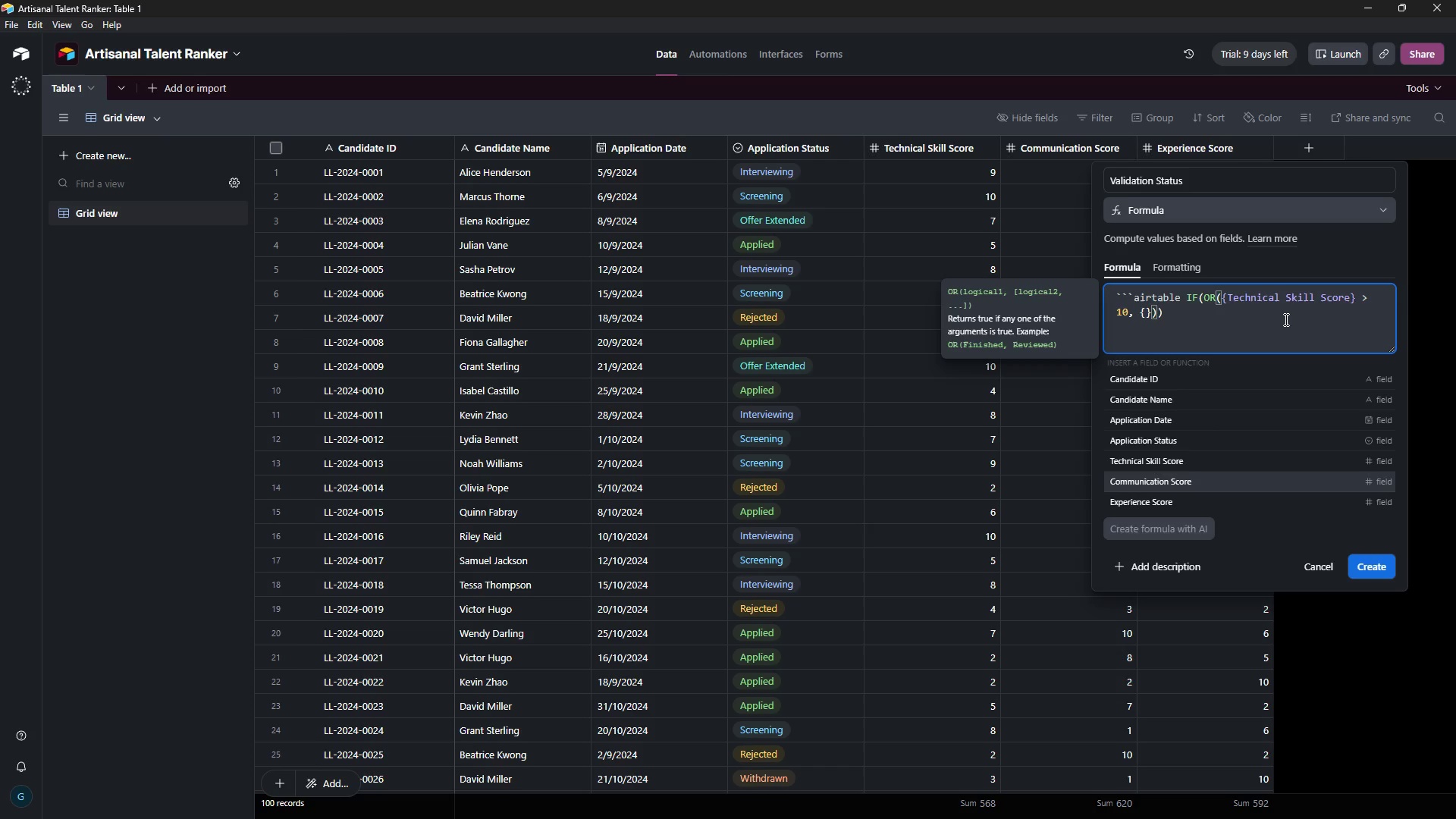 
key(Tab)
type( > 10, {)
key(Tab)
 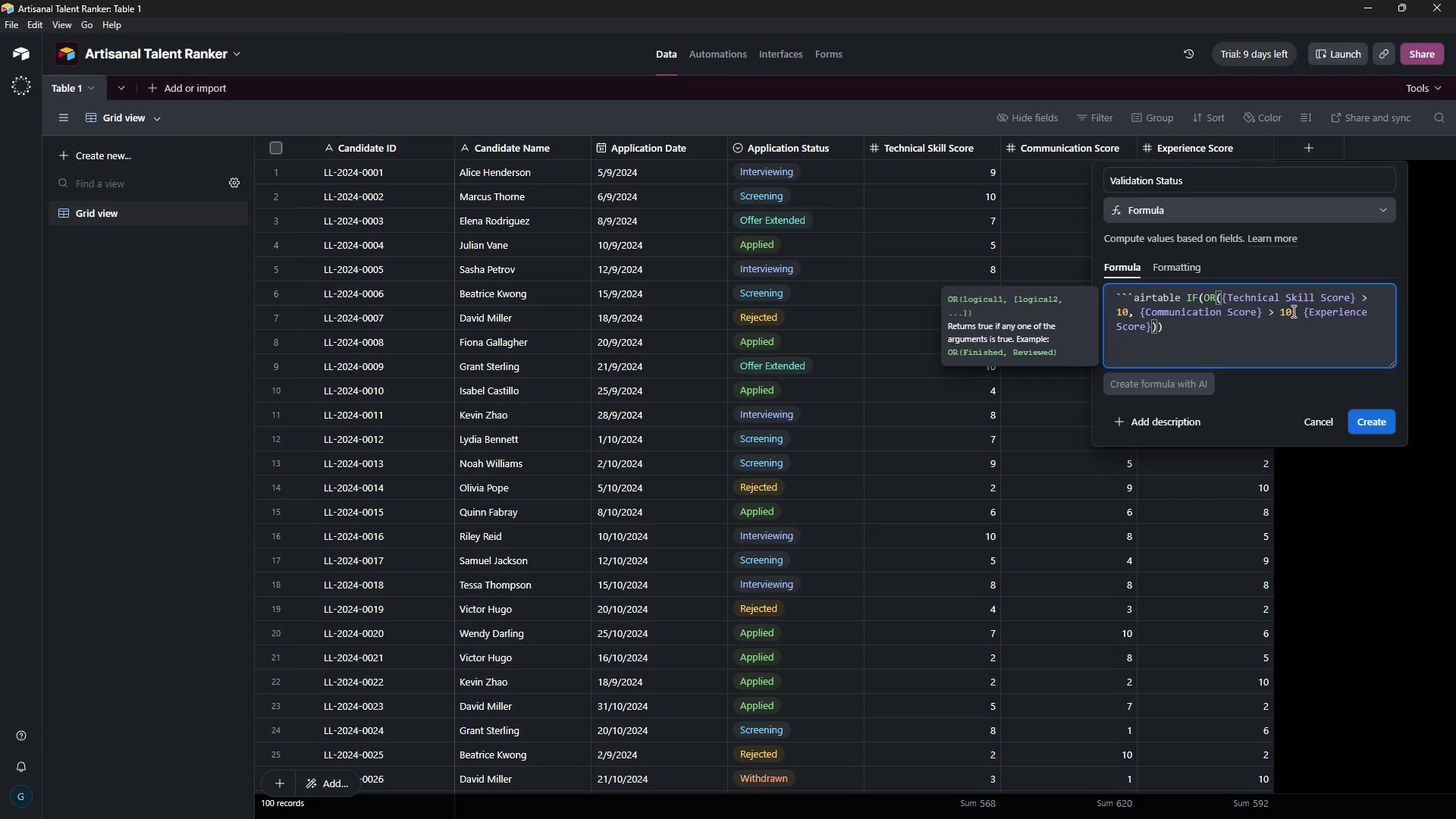 
 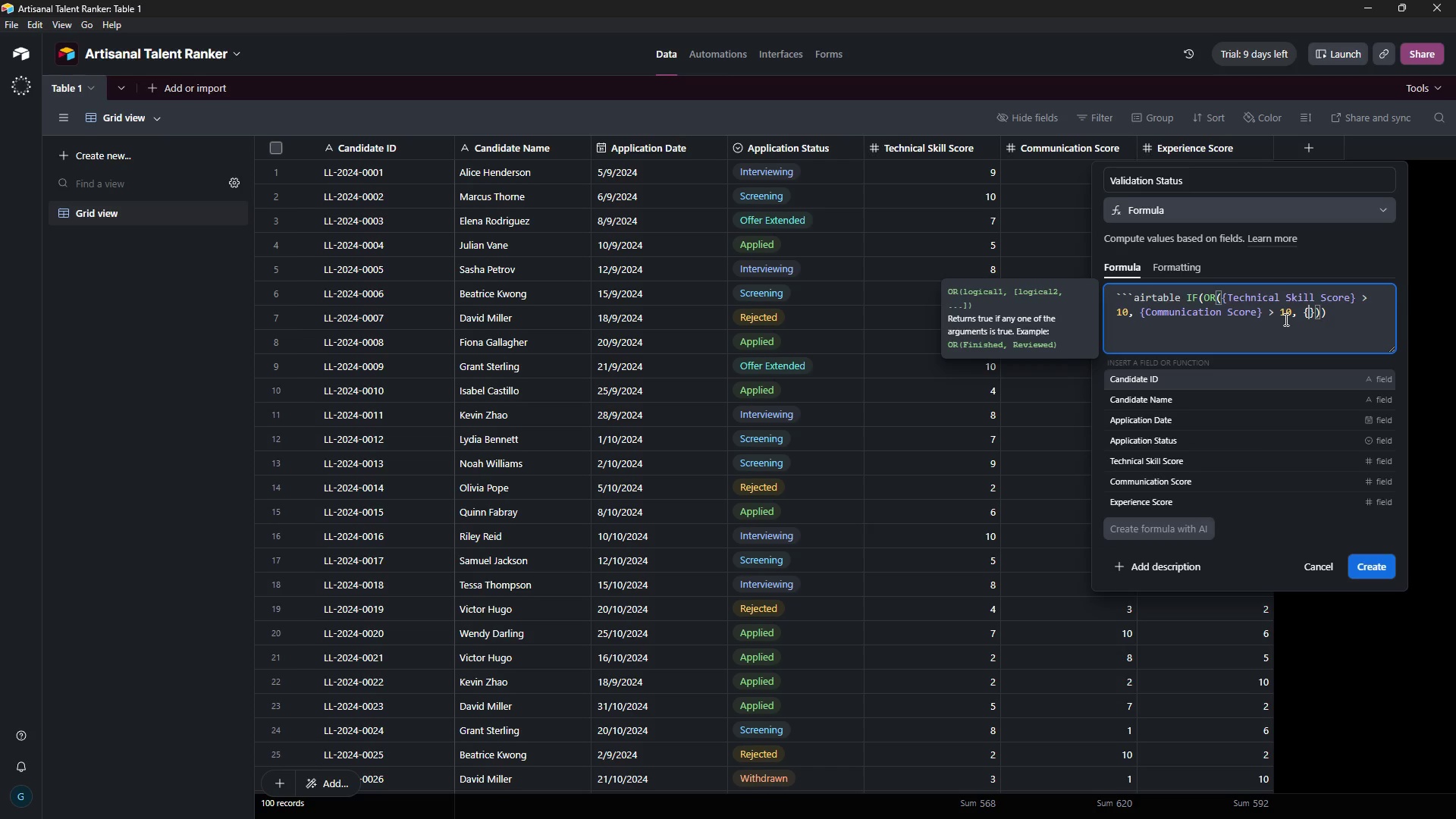 
hold_key(key=ArrowDown, duration=0.67)
 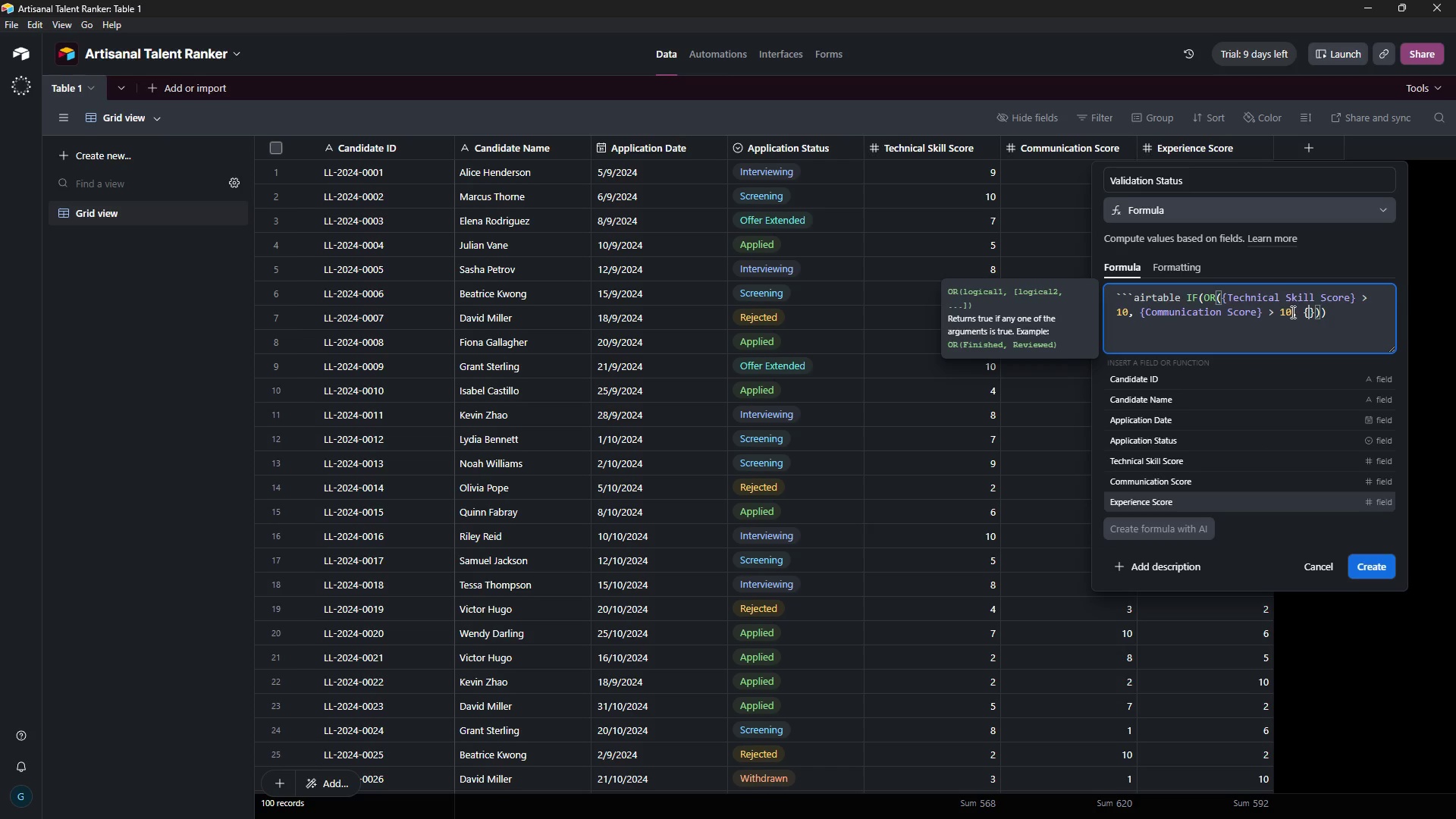 
type( > 10)
 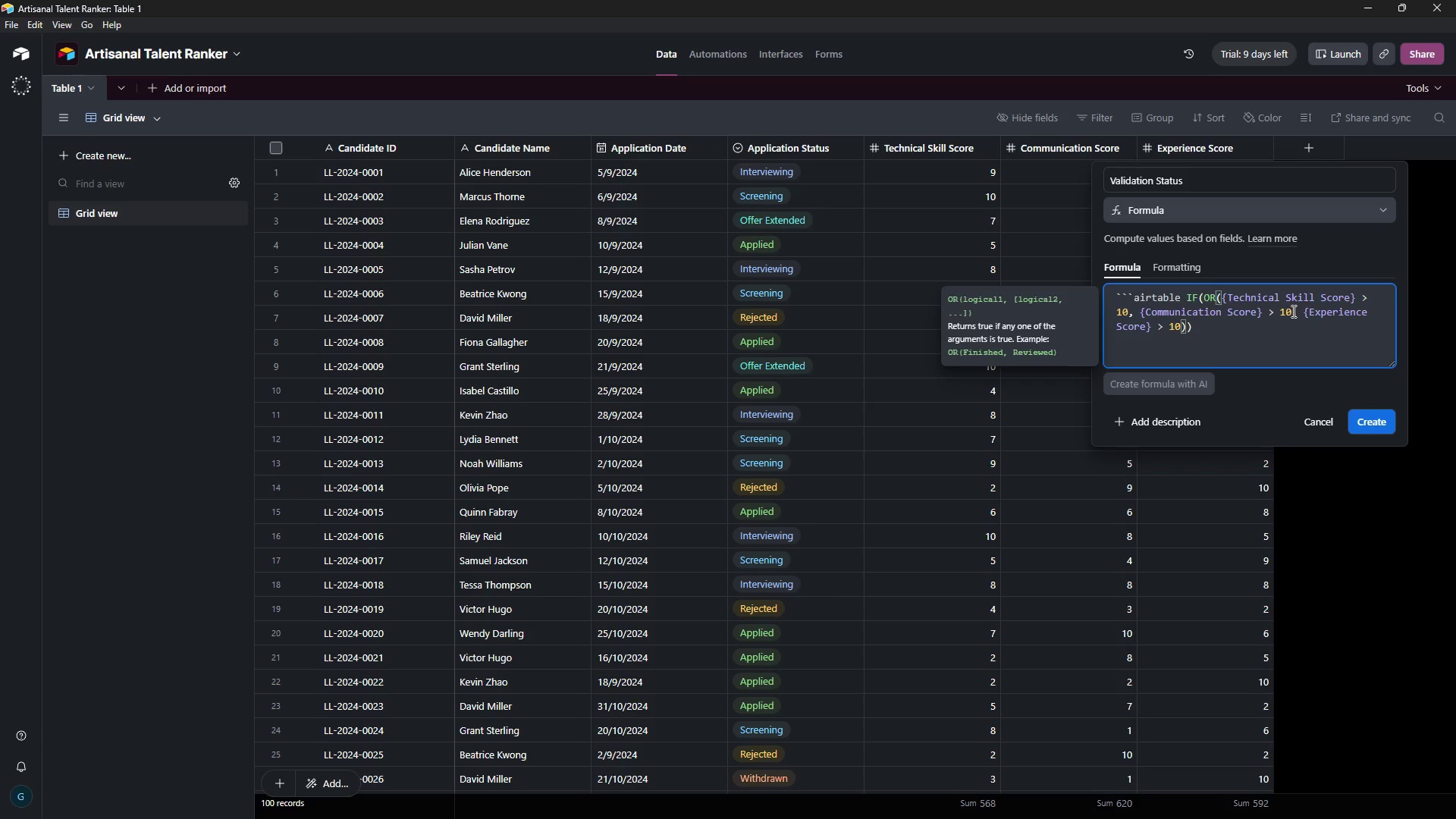 
wait(8.39)
 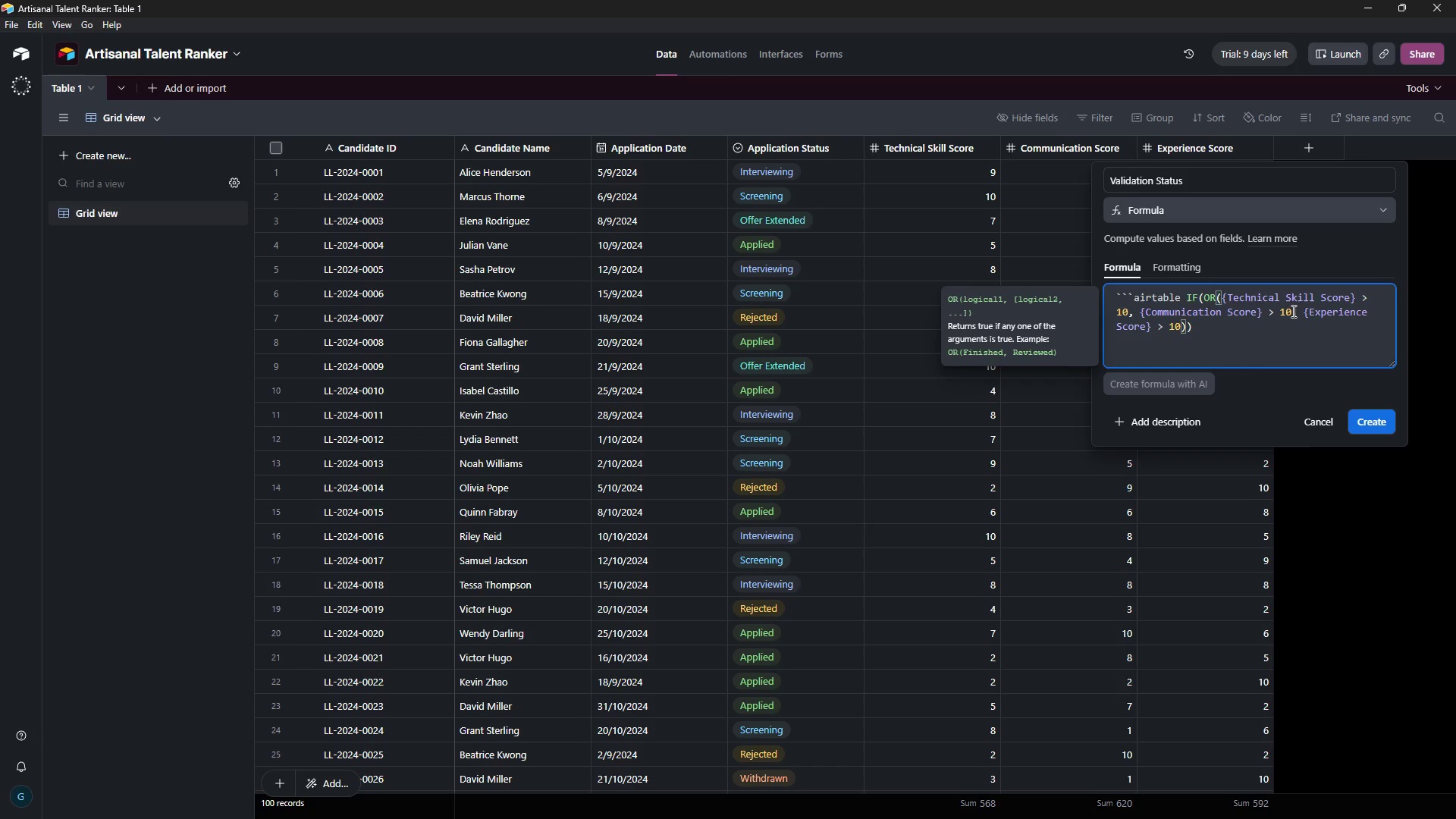 
left_click([1188, 328])
 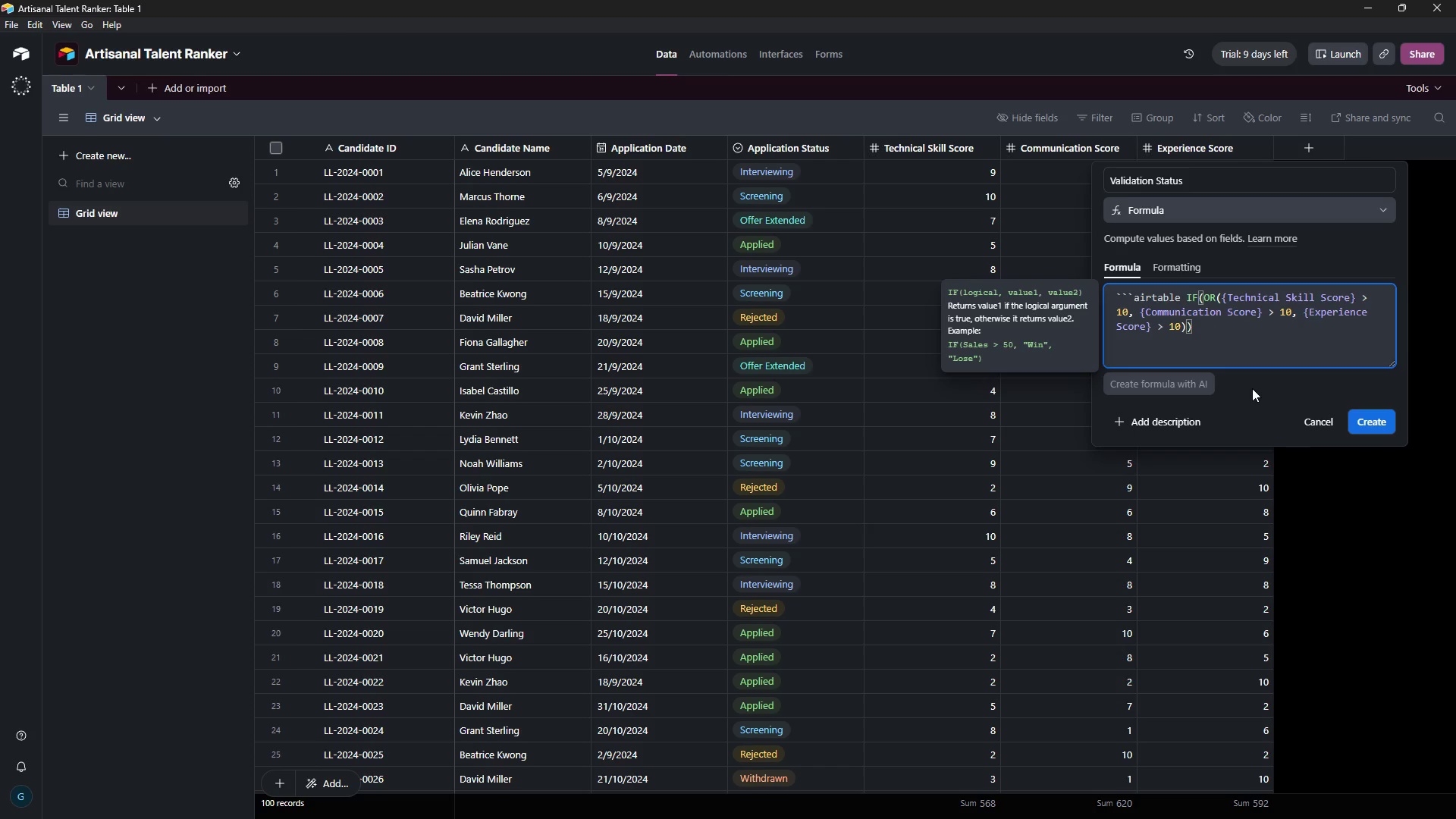 
key(Comma)
 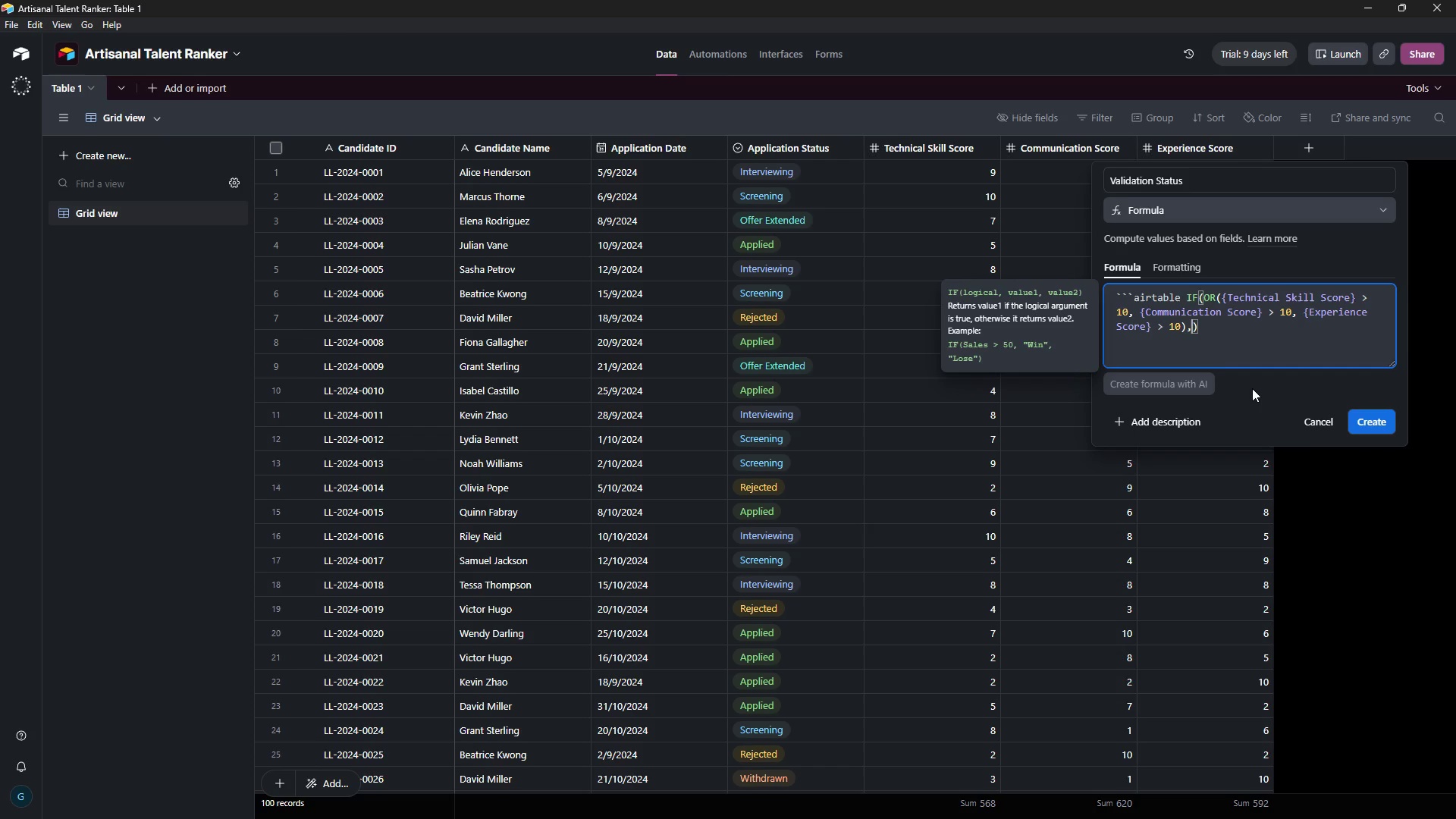 
key(Shift+Quote)
 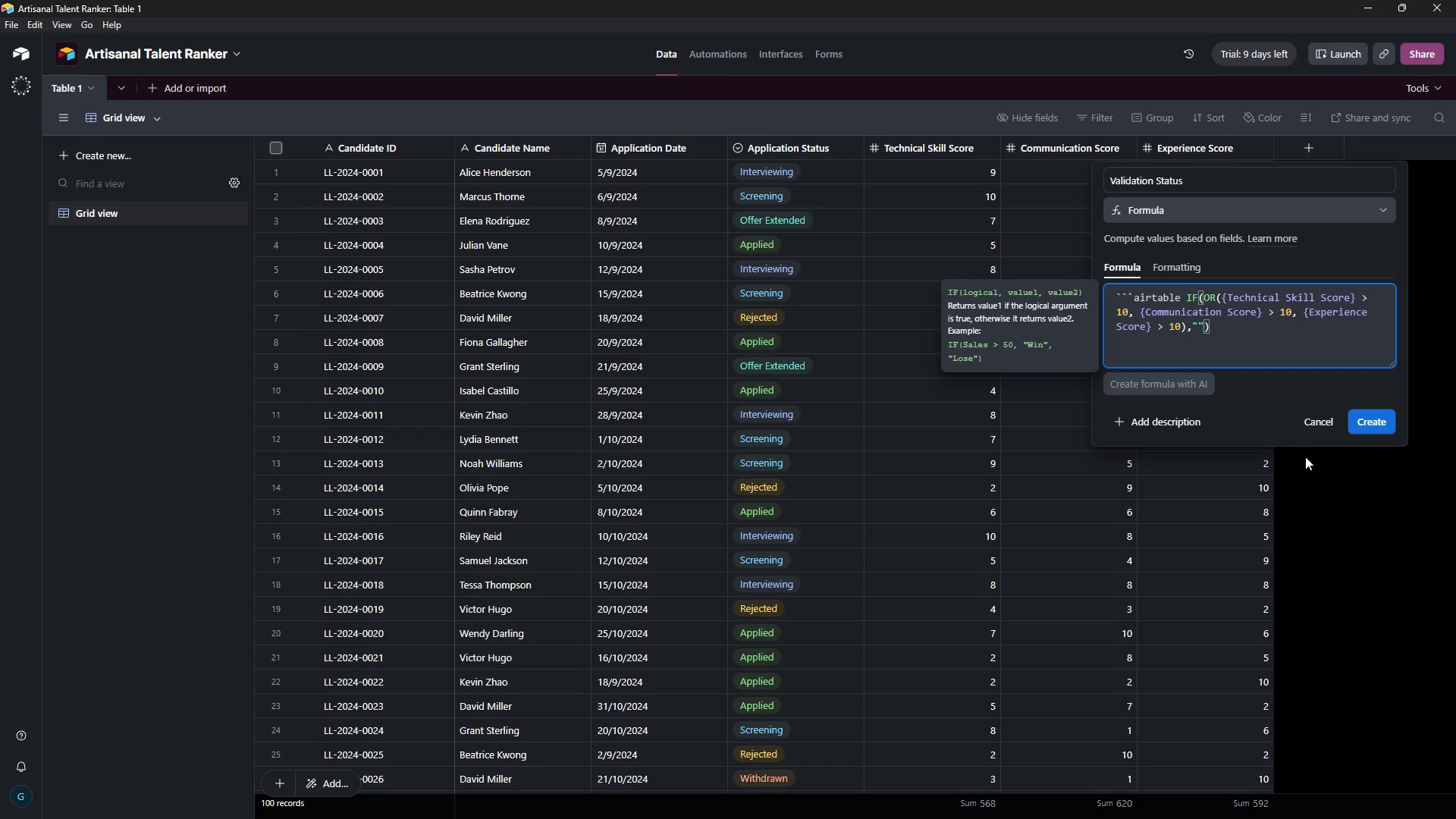 
wait(6.58)
 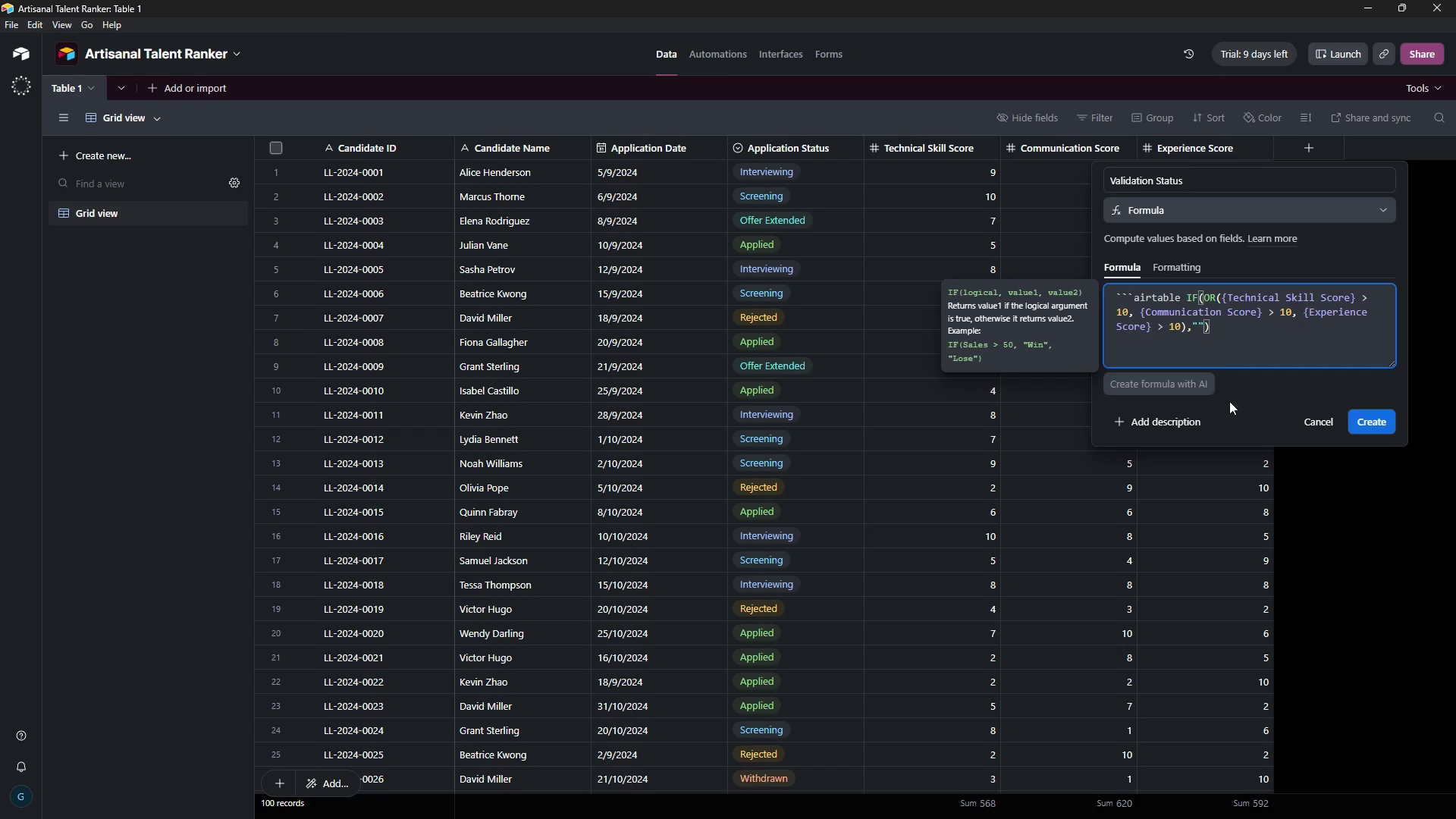 
left_click([985, 803])